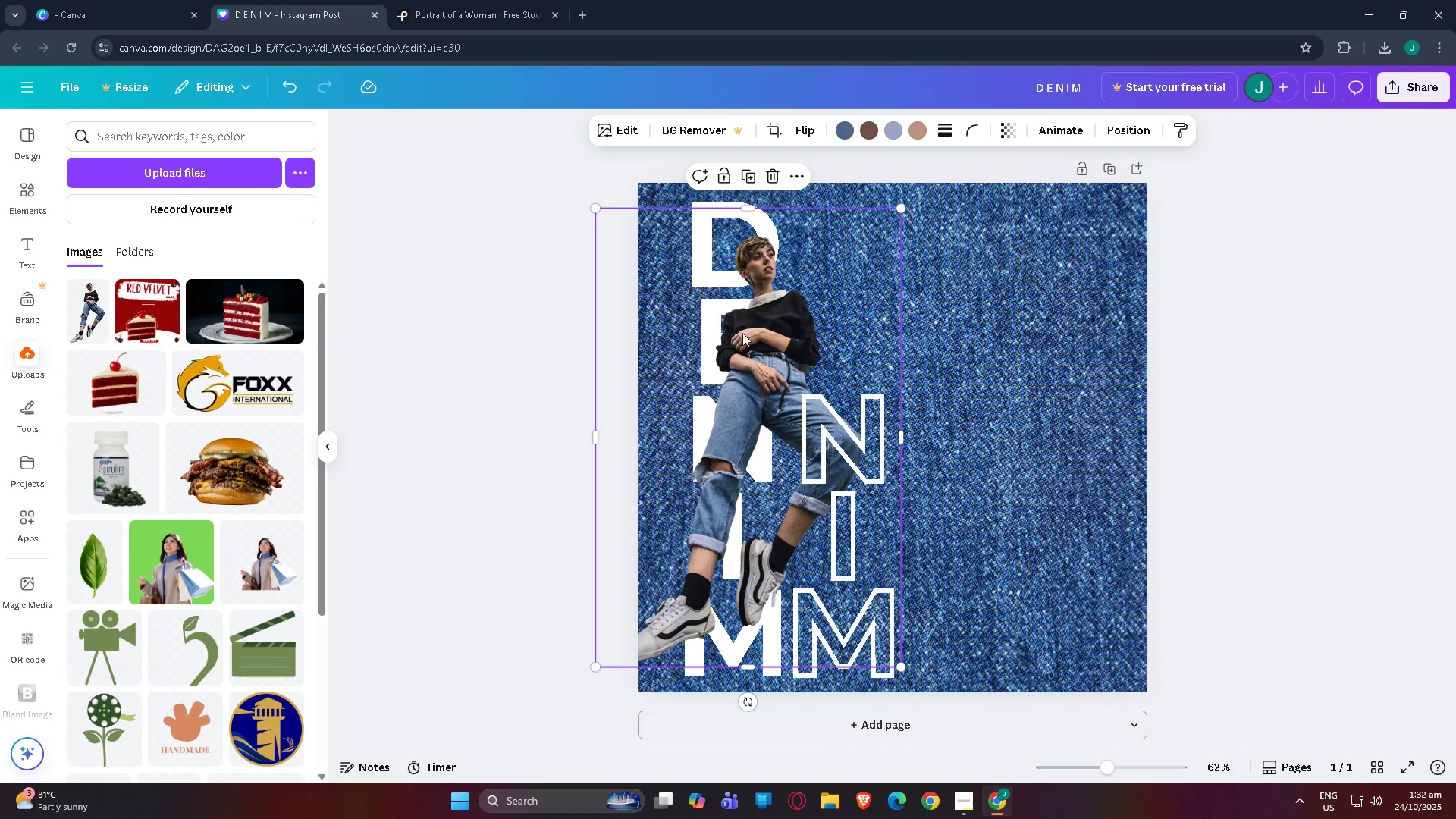 
left_click_drag(start_coordinate=[744, 334], to_coordinate=[707, 334])
 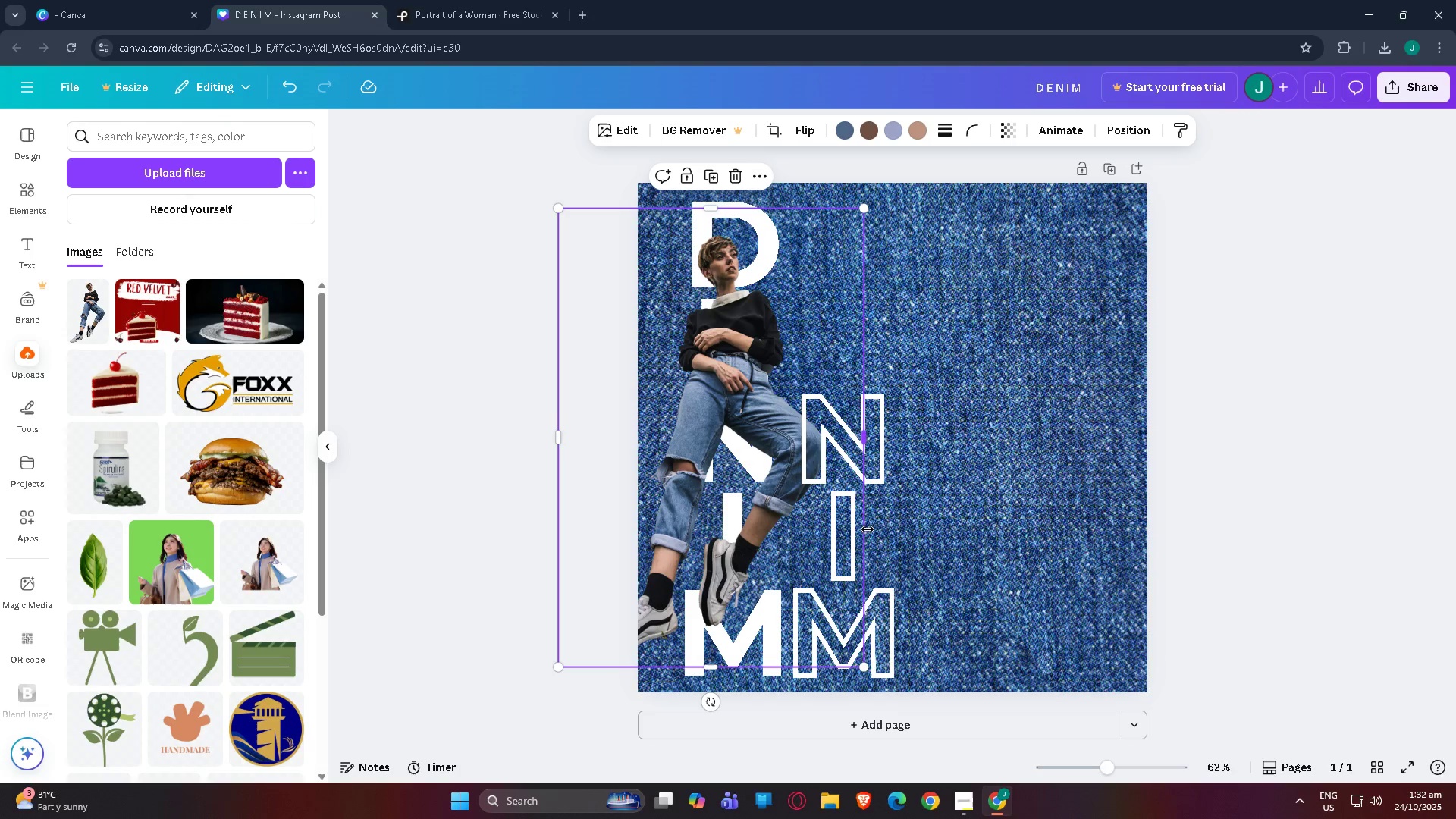 
left_click_drag(start_coordinate=[877, 531], to_coordinate=[769, 528])
 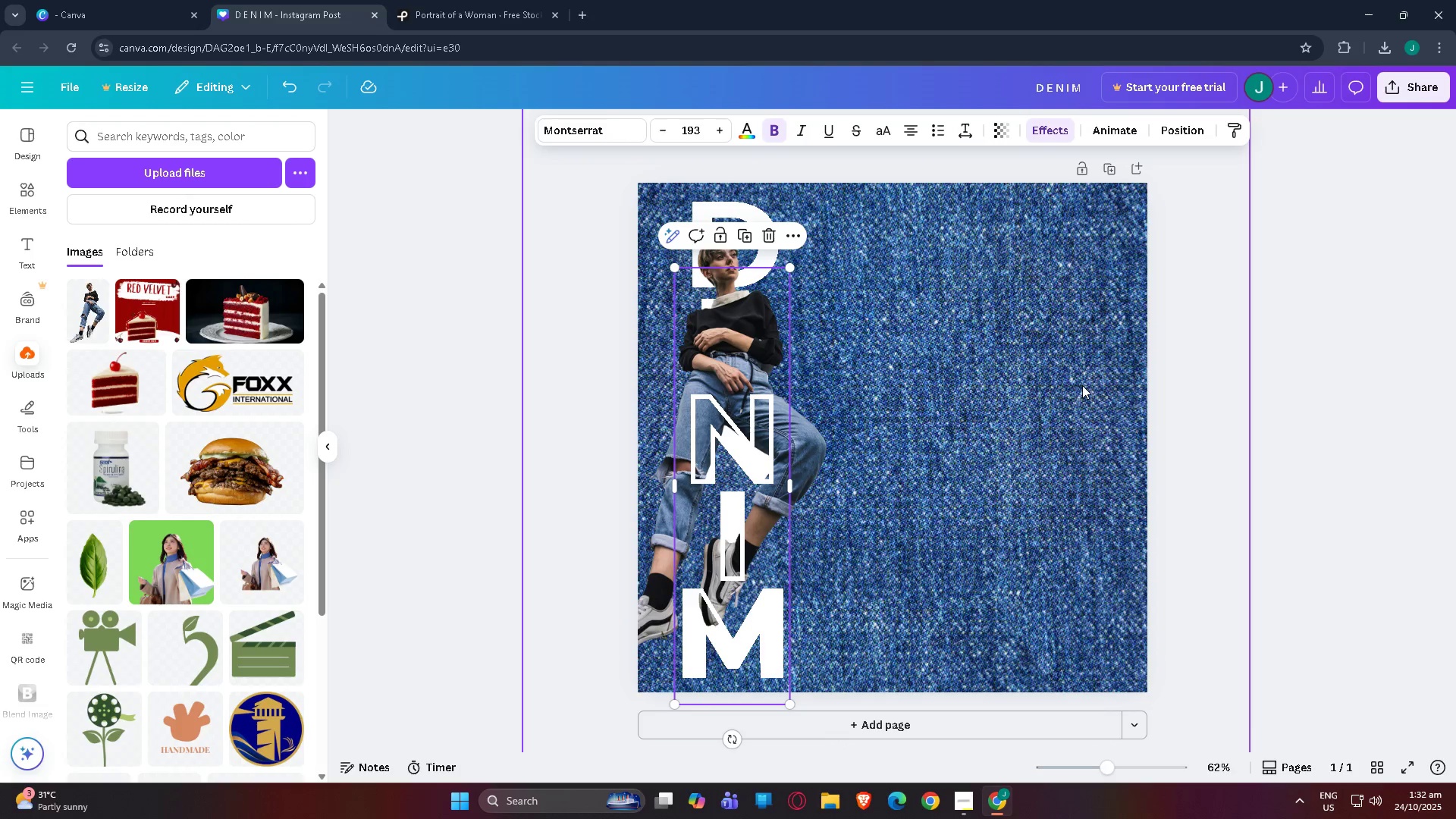 
left_click([1455, 406])
 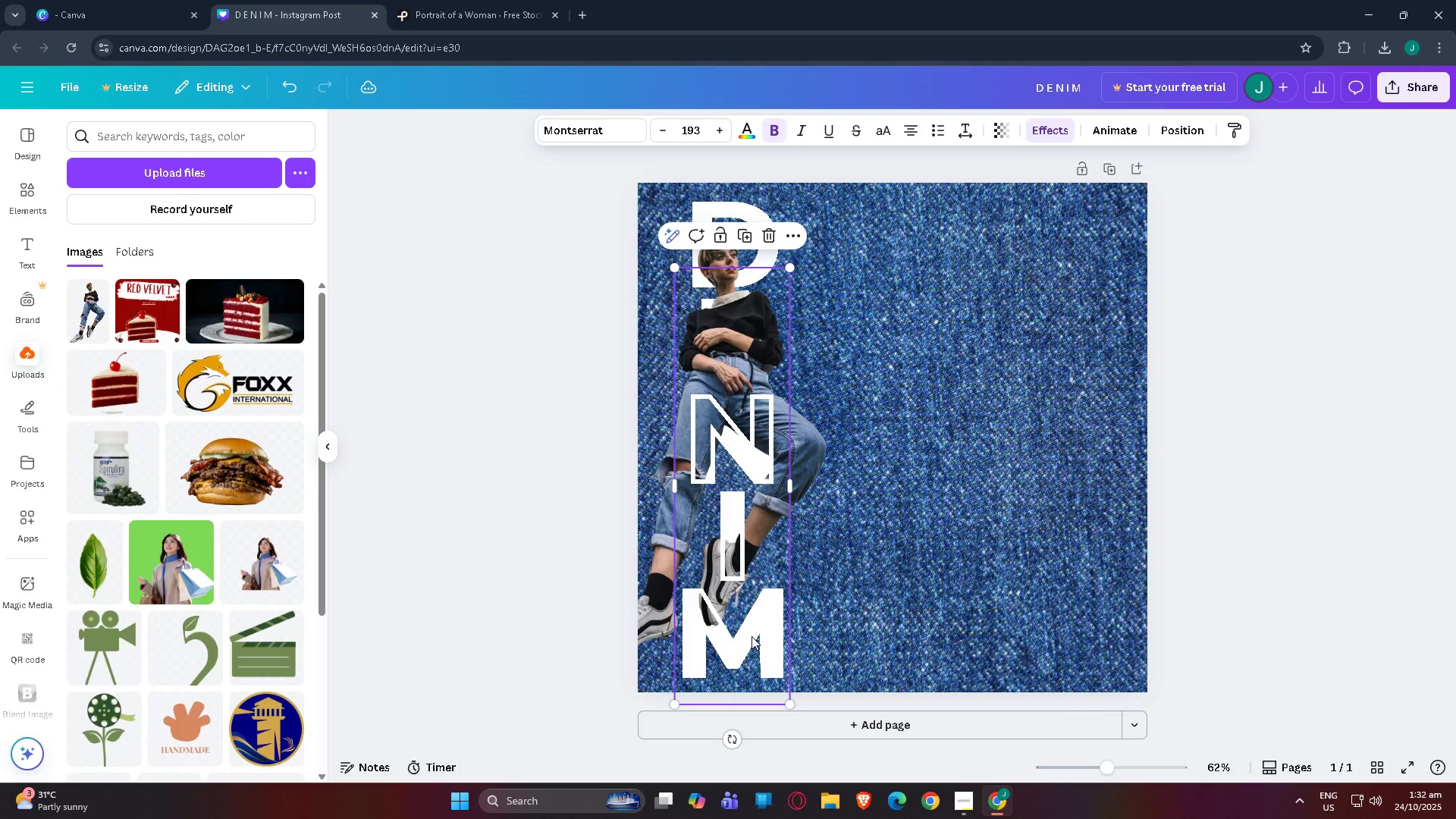 
wait(5.17)
 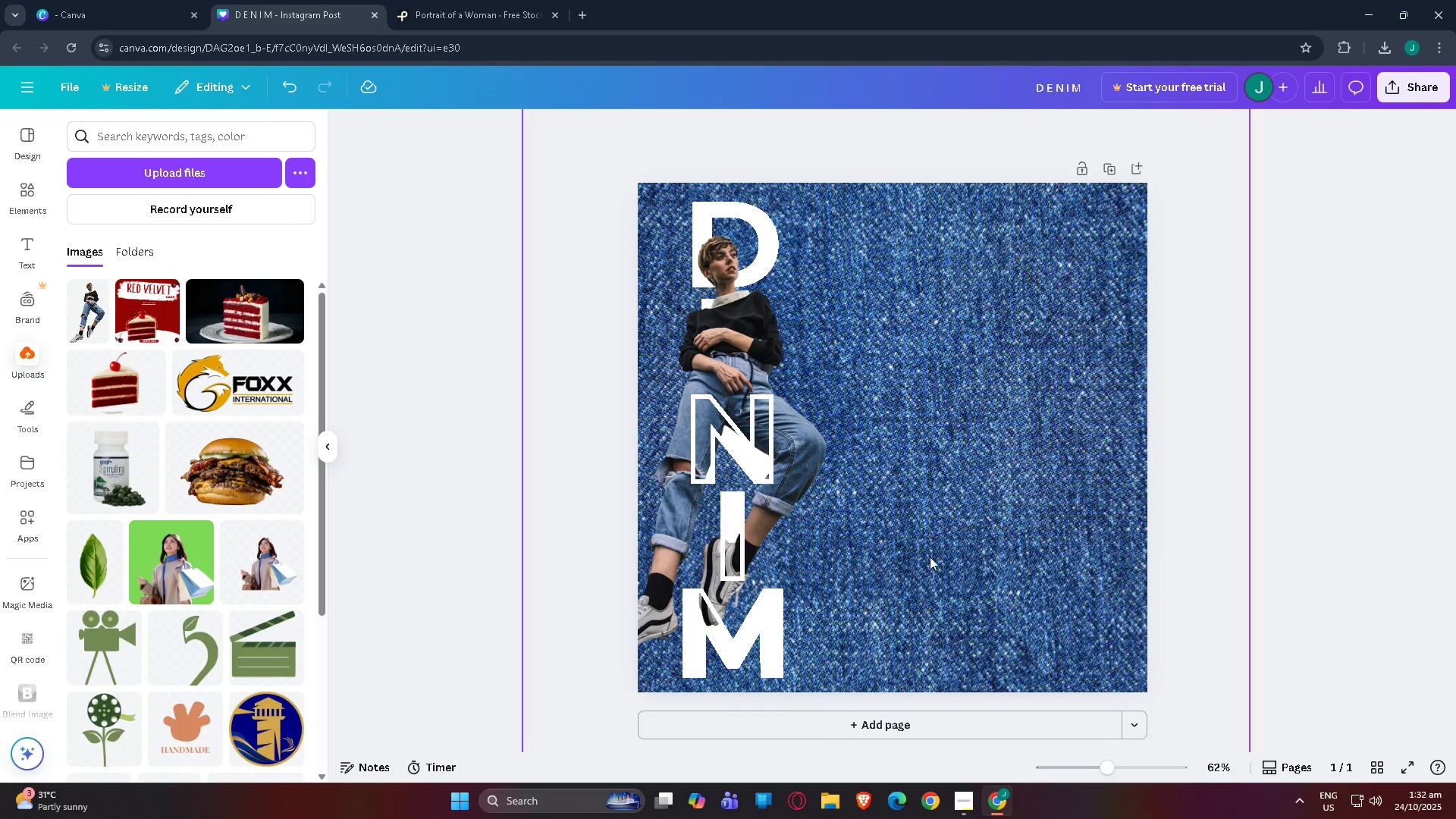 
left_click_drag(start_coordinate=[736, 636], to_coordinate=[733, 634])
 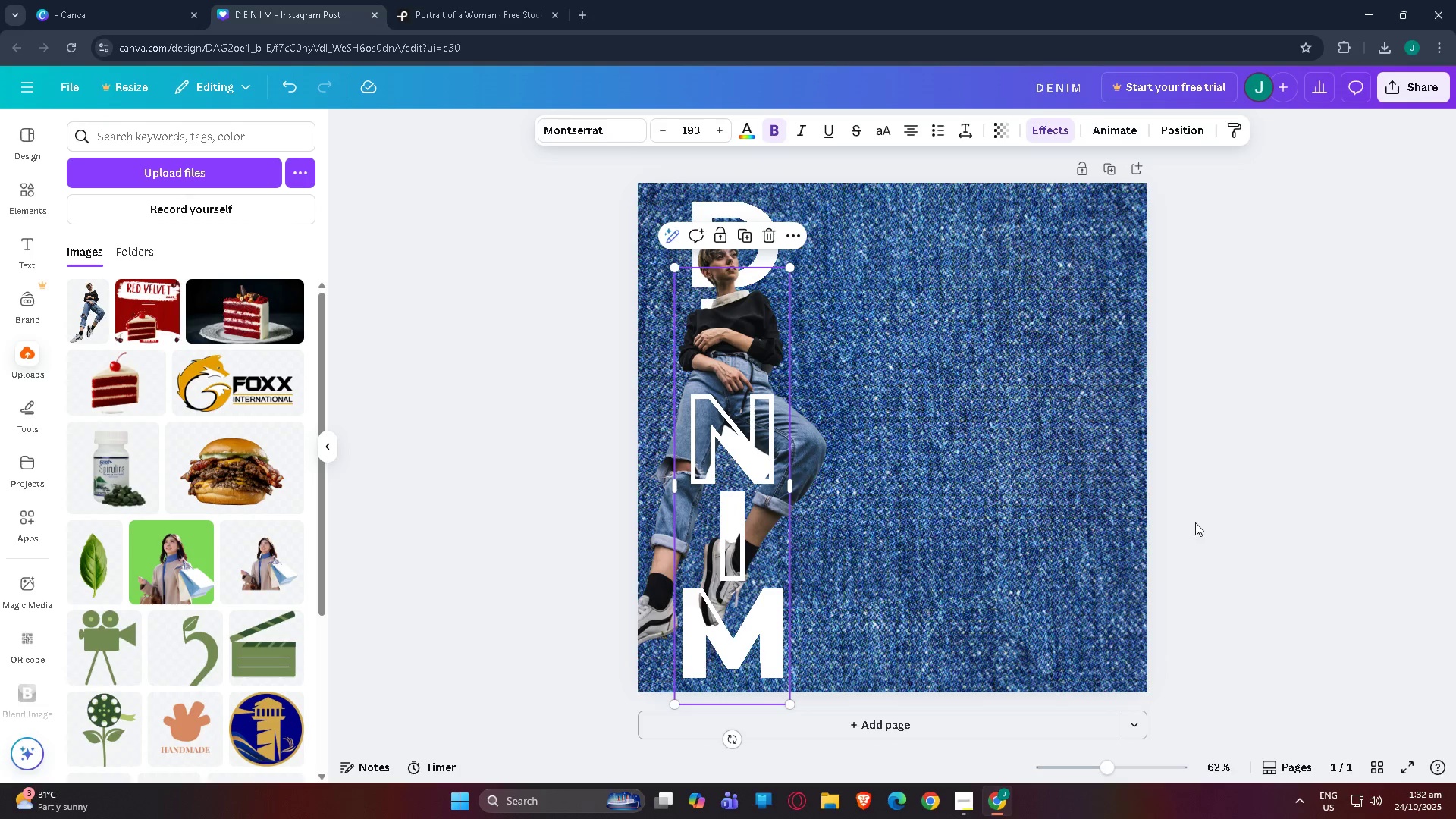 
left_click([1195, 522])
 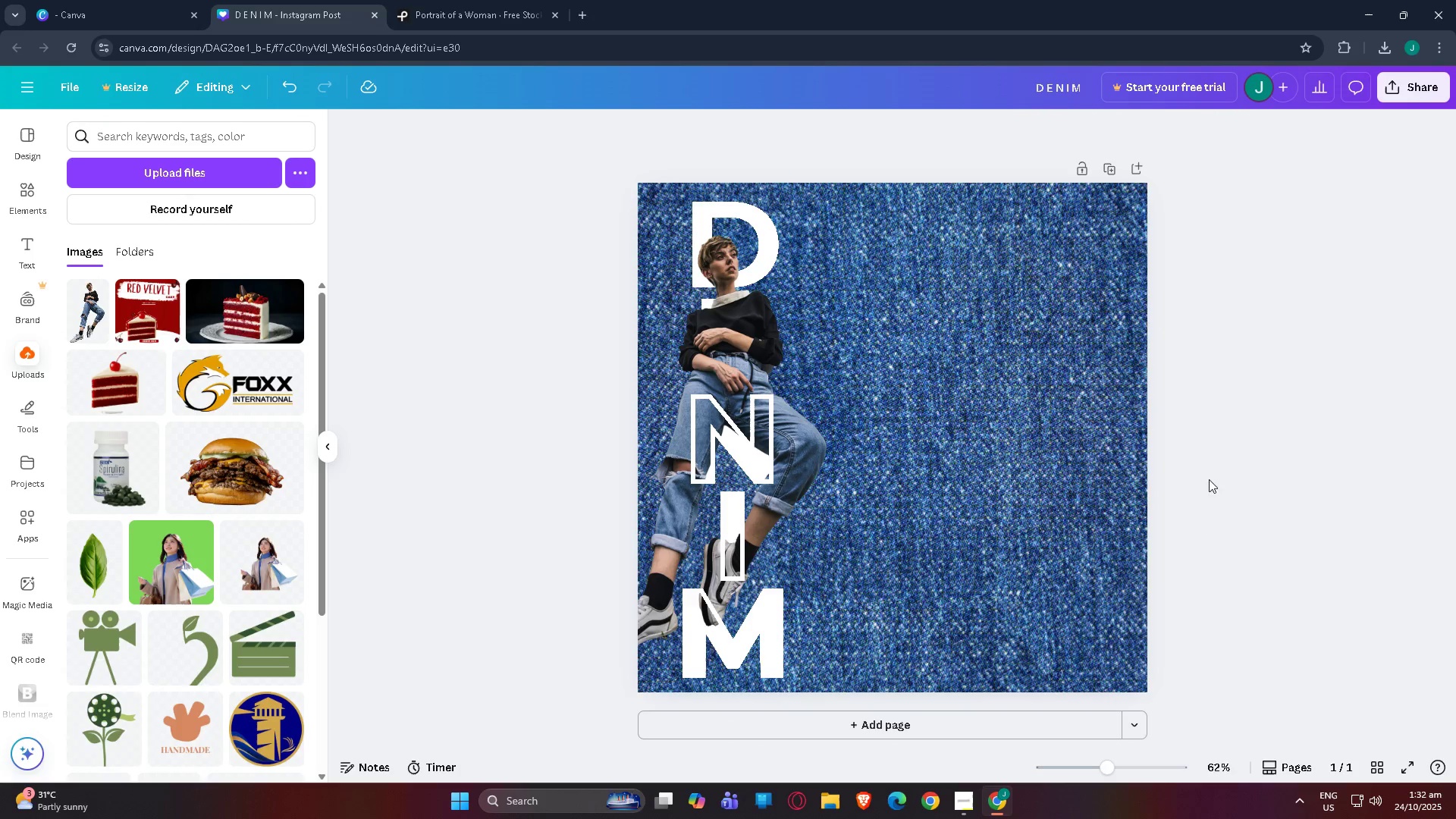 
scroll: coordinate [1207, 463], scroll_direction: up, amount: 3.0
 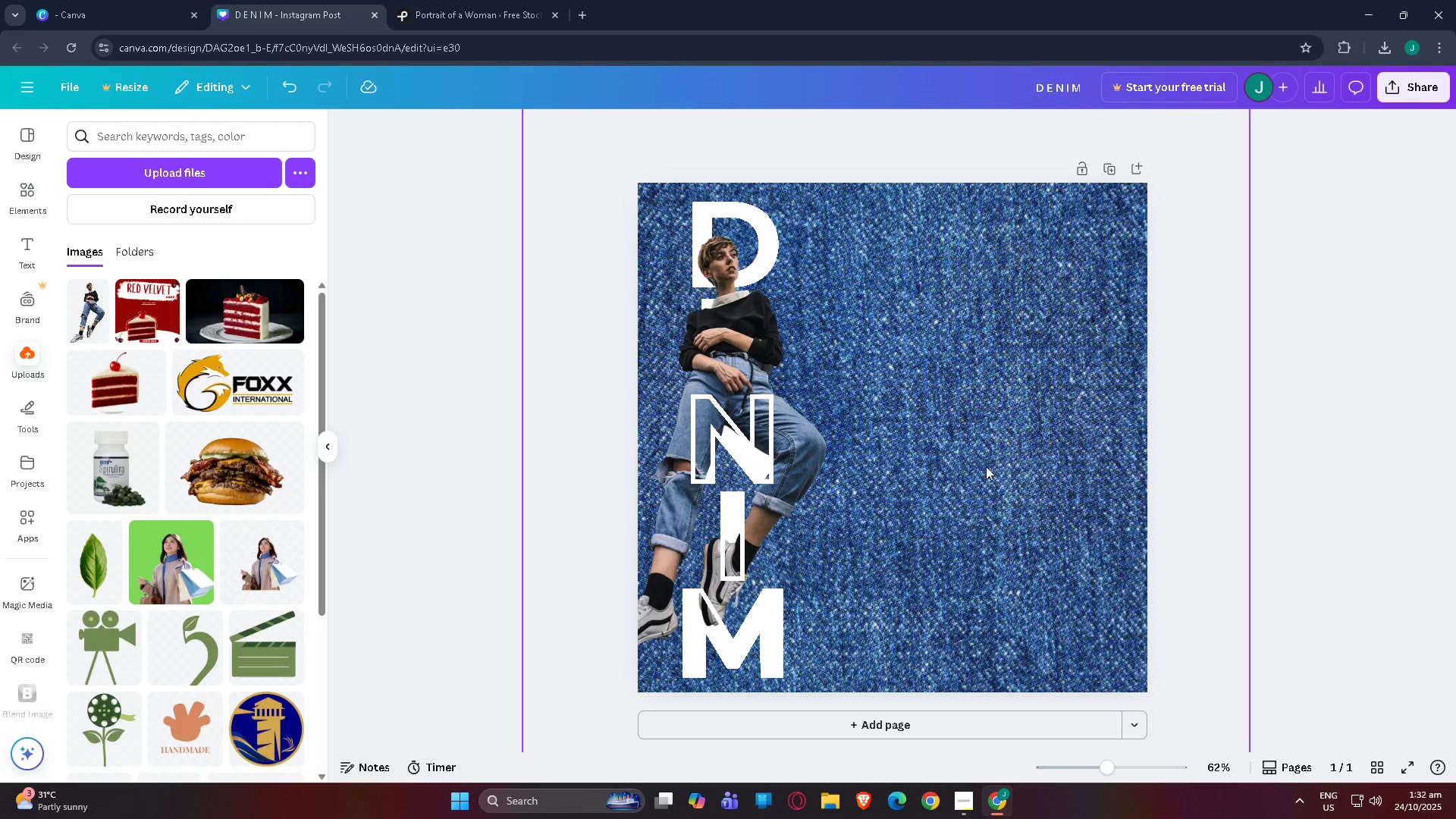 
hold_key(key=AltLeft, duration=1.53)
scroll: coordinate [881, 479], scroll_direction: none, amount: 0.0
 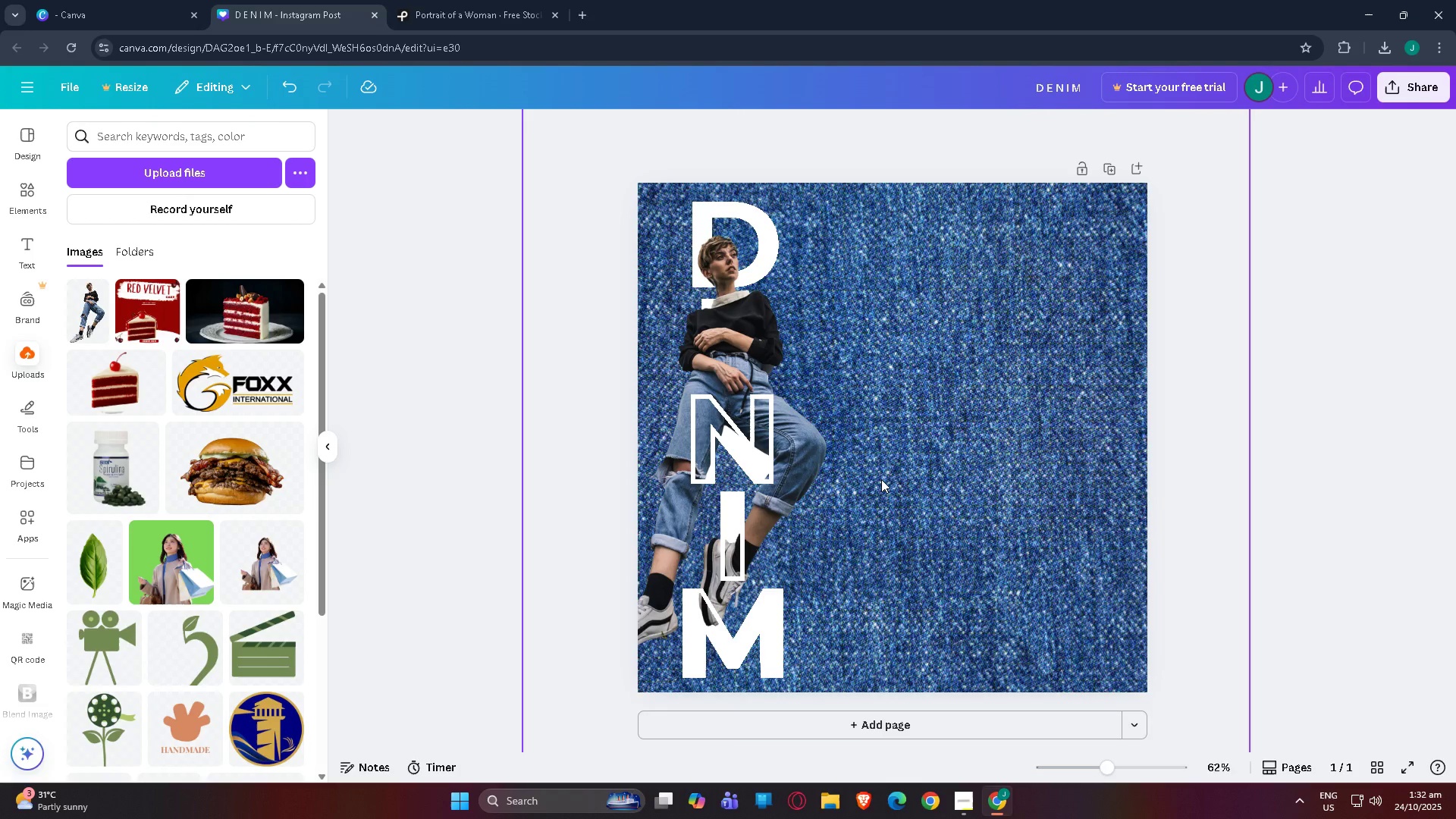 
key(Alt+AltLeft)
 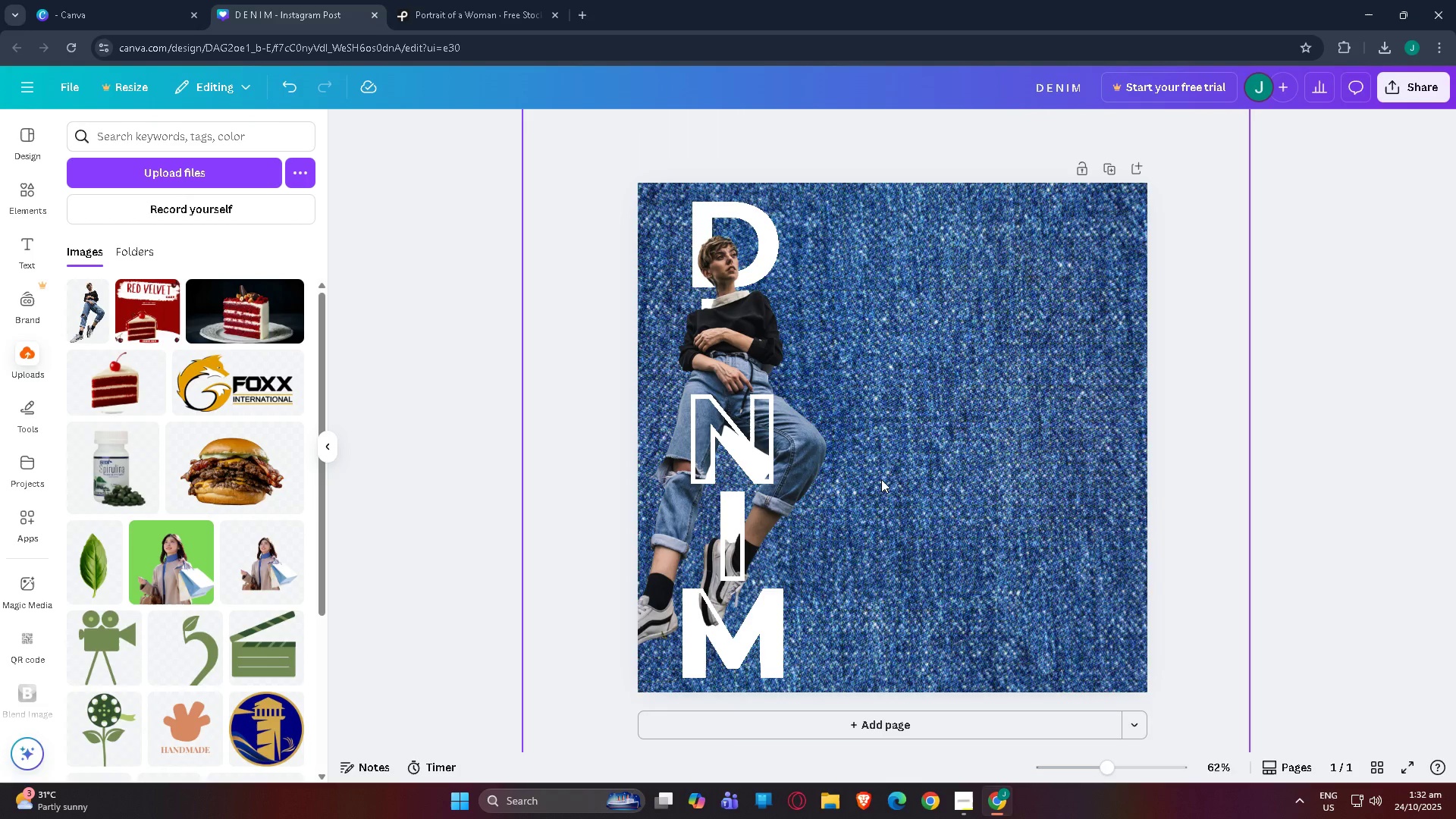 
key(Alt+AltLeft)
 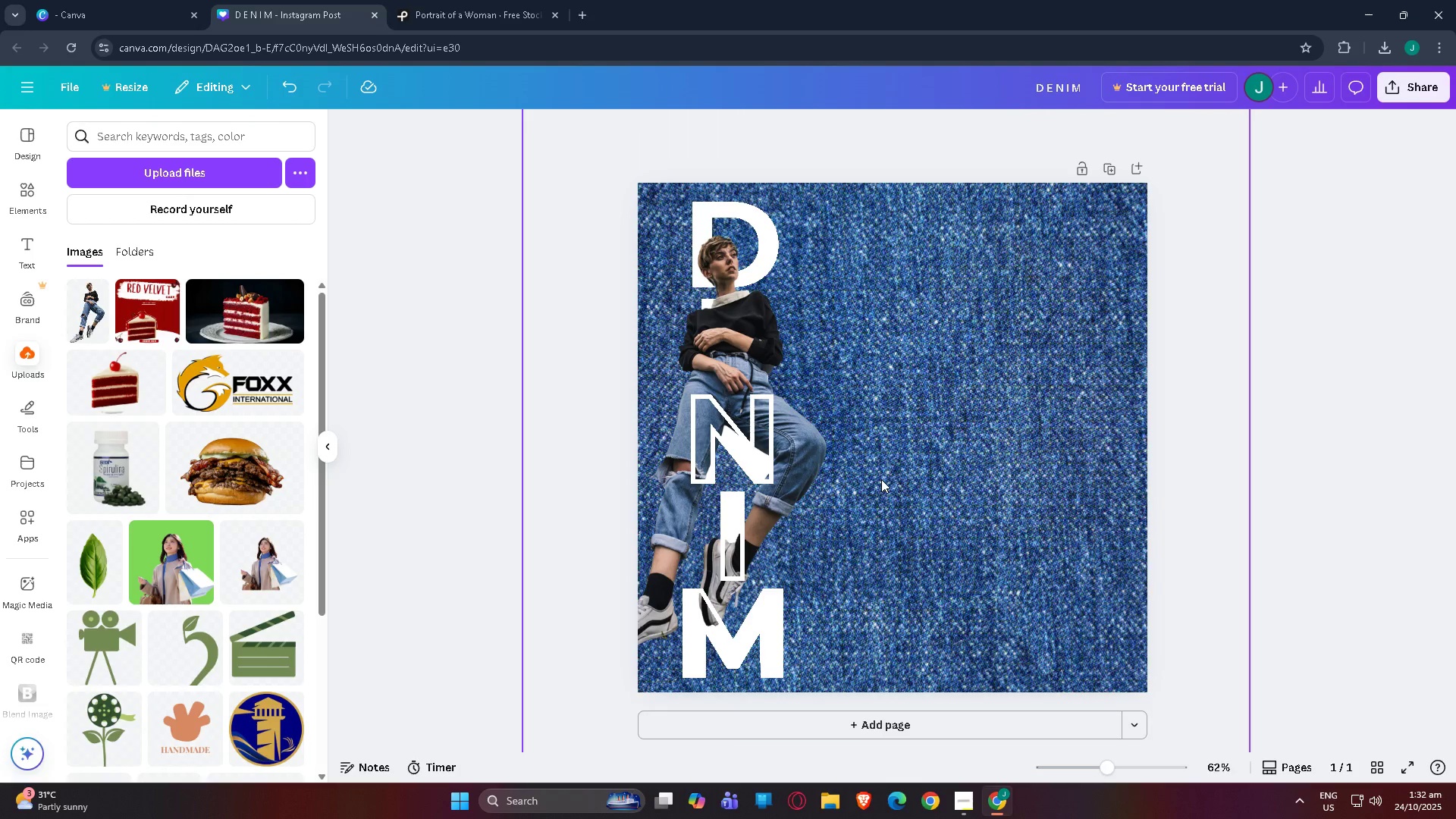 
key(Alt+AltLeft)
 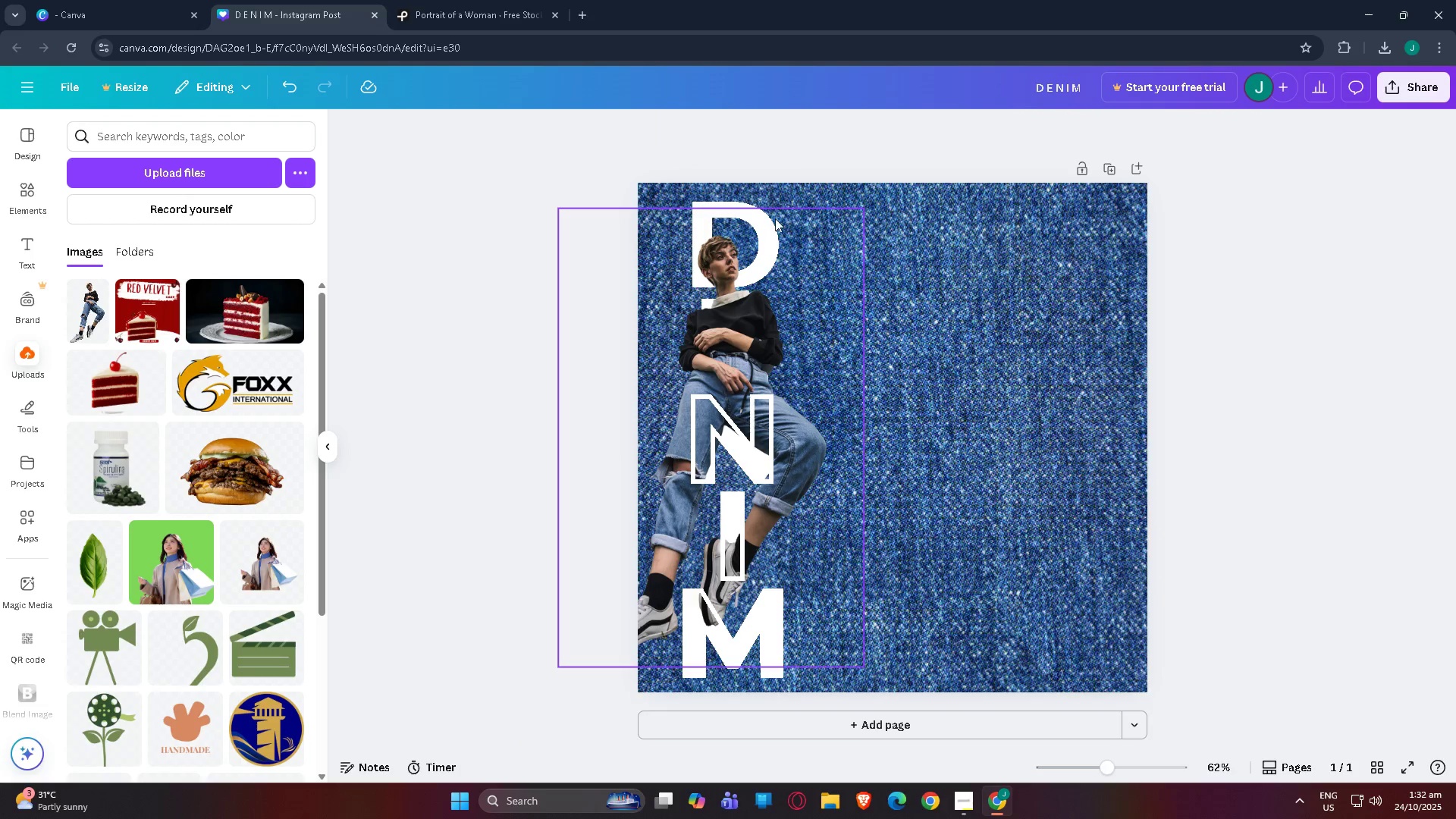 
wait(5.42)
 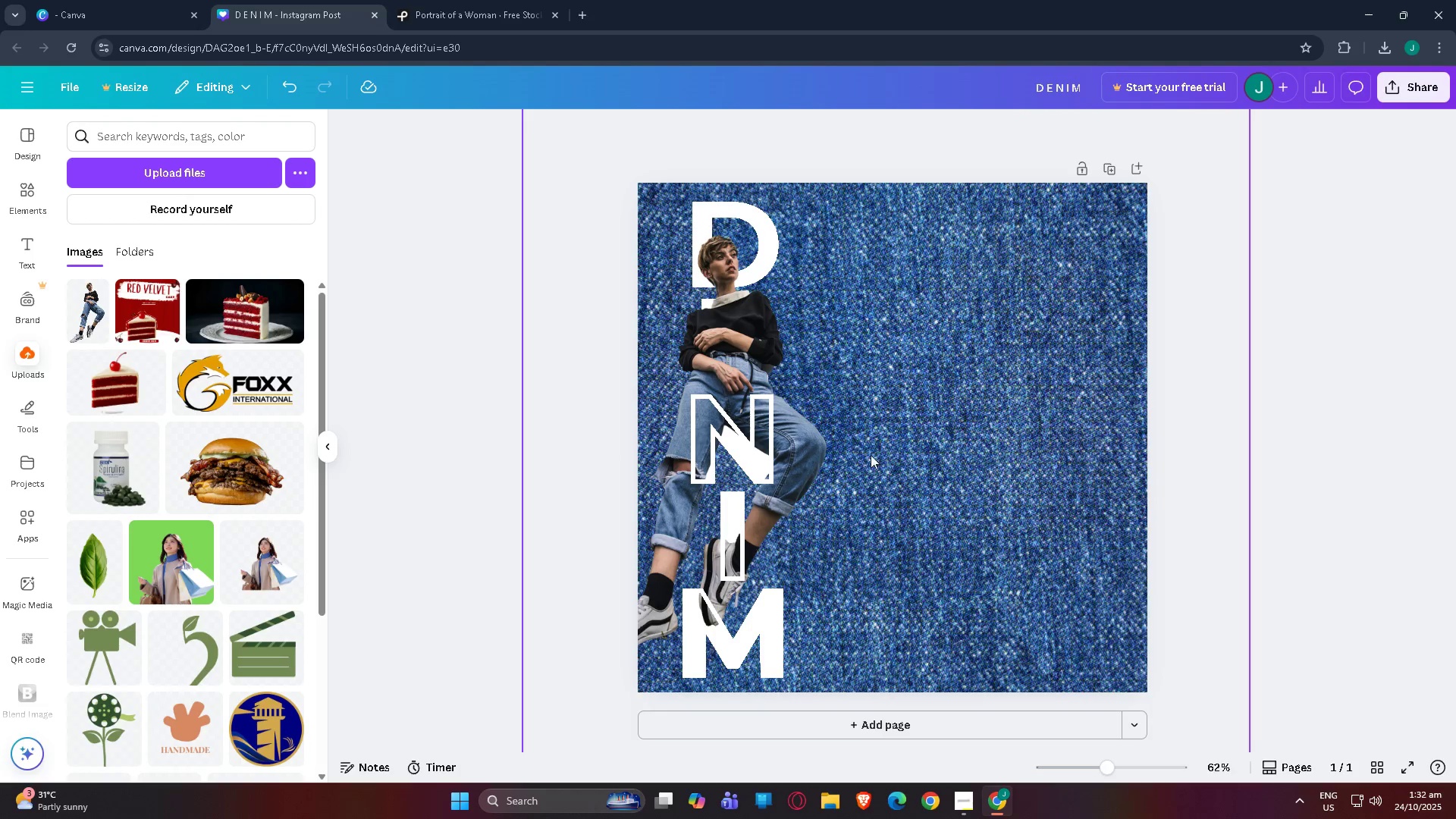 
scroll: coordinate [1003, 437], scroll_direction: down, amount: 1.0
 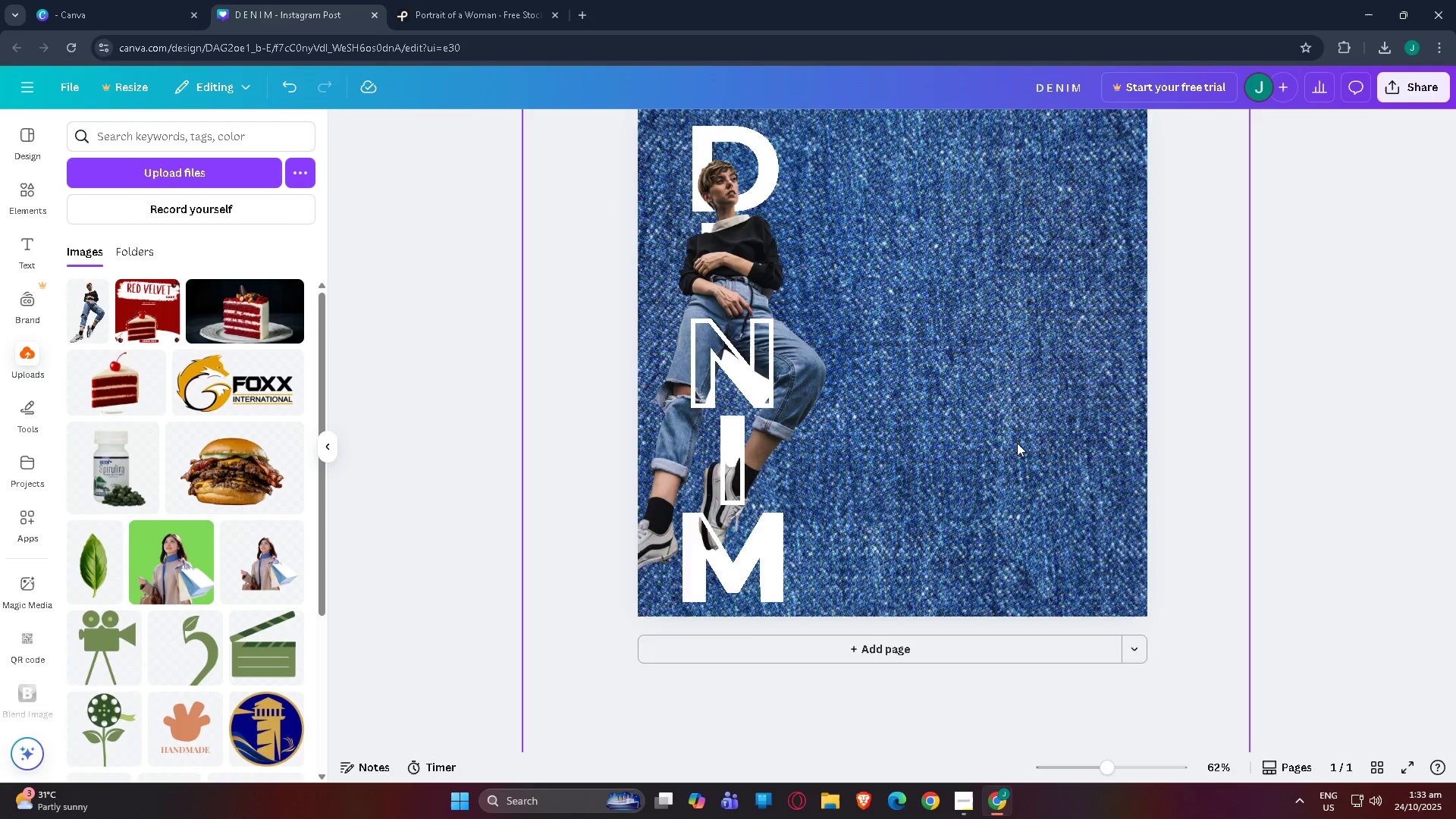 
scroll: coordinate [1015, 443], scroll_direction: up, amount: 3.0
 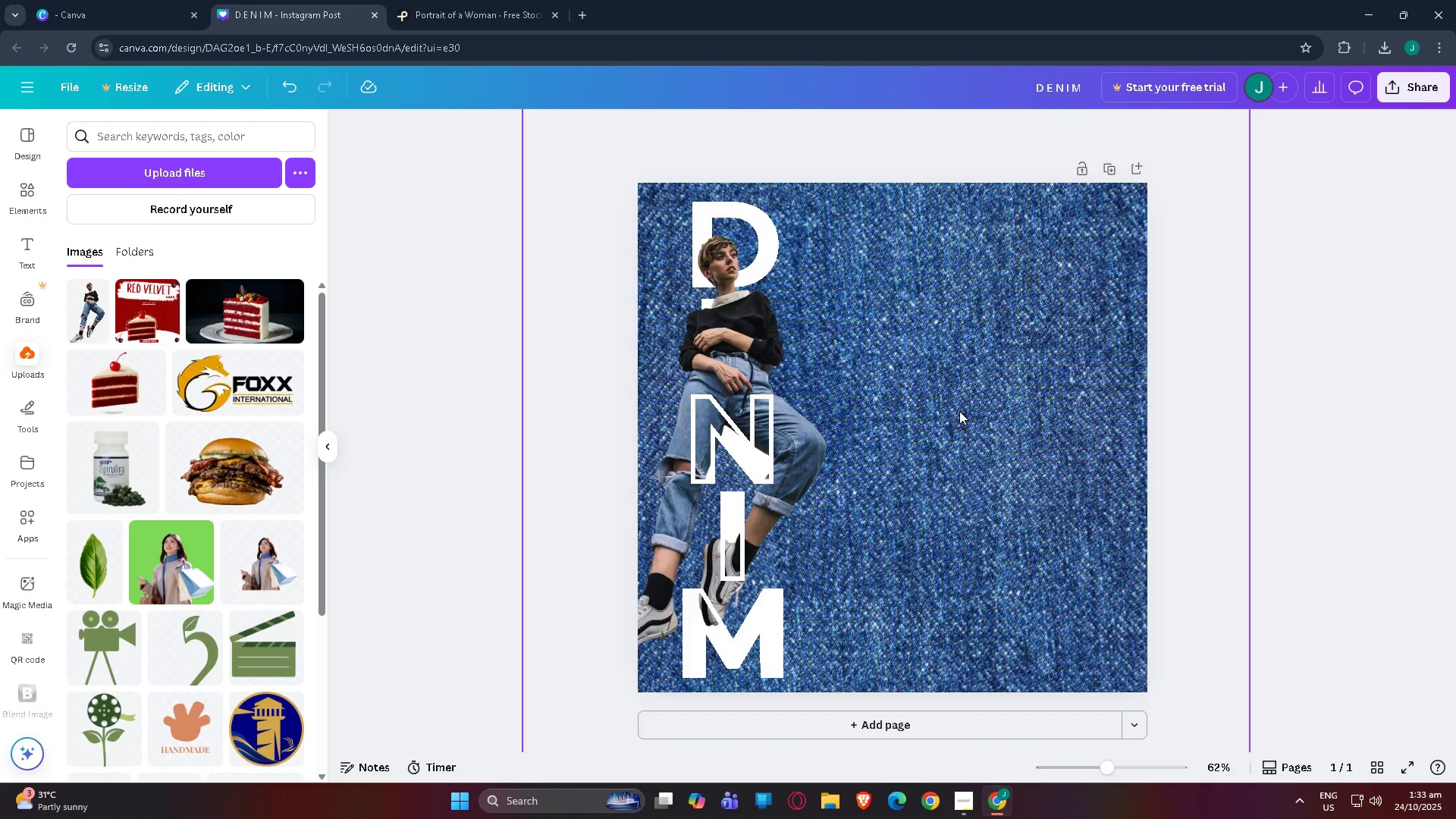 
scroll: coordinate [959, 410], scroll_direction: down, amount: 3.0
 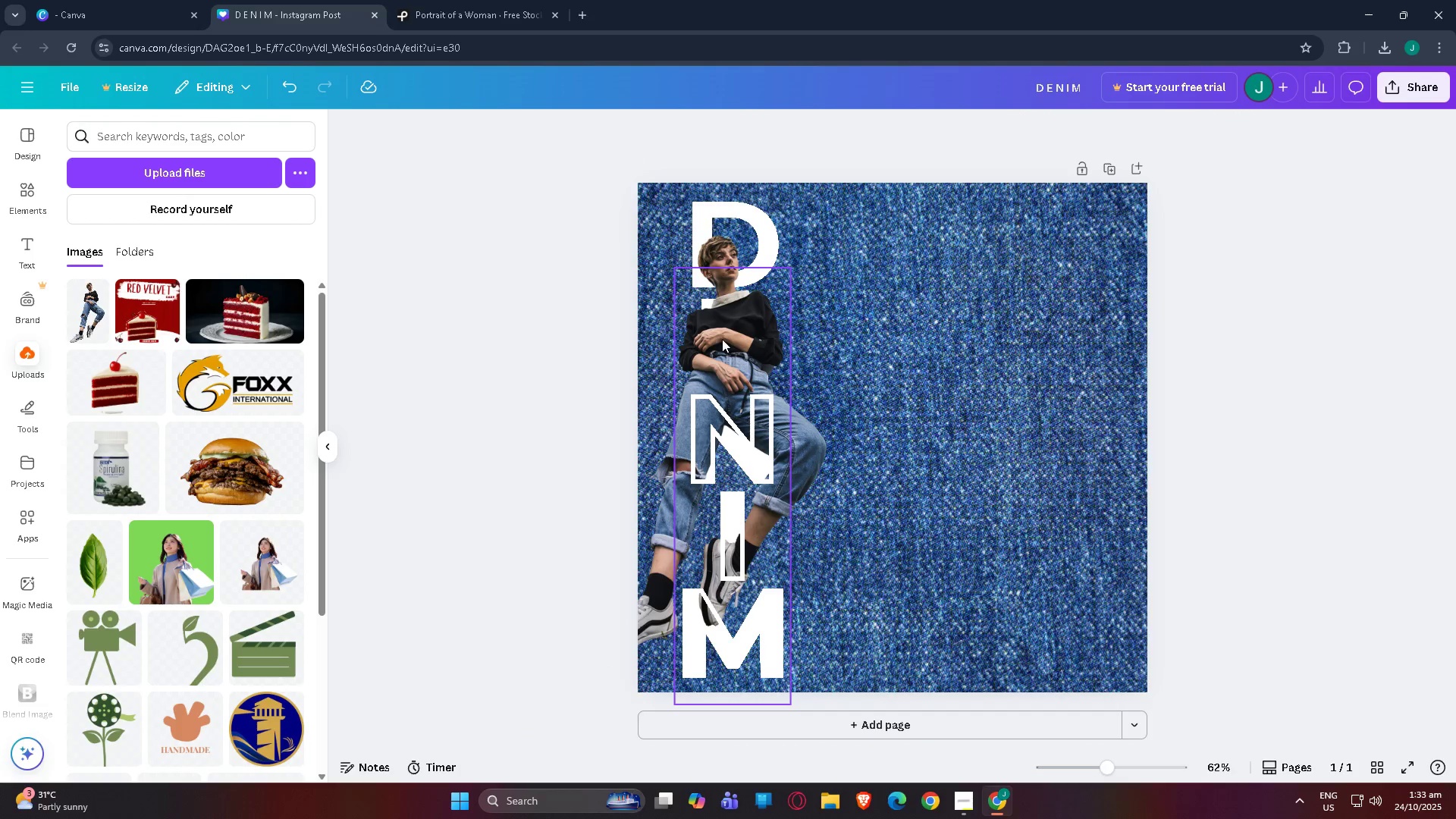 
left_click_drag(start_coordinate=[722, 338], to_coordinate=[840, 336])
 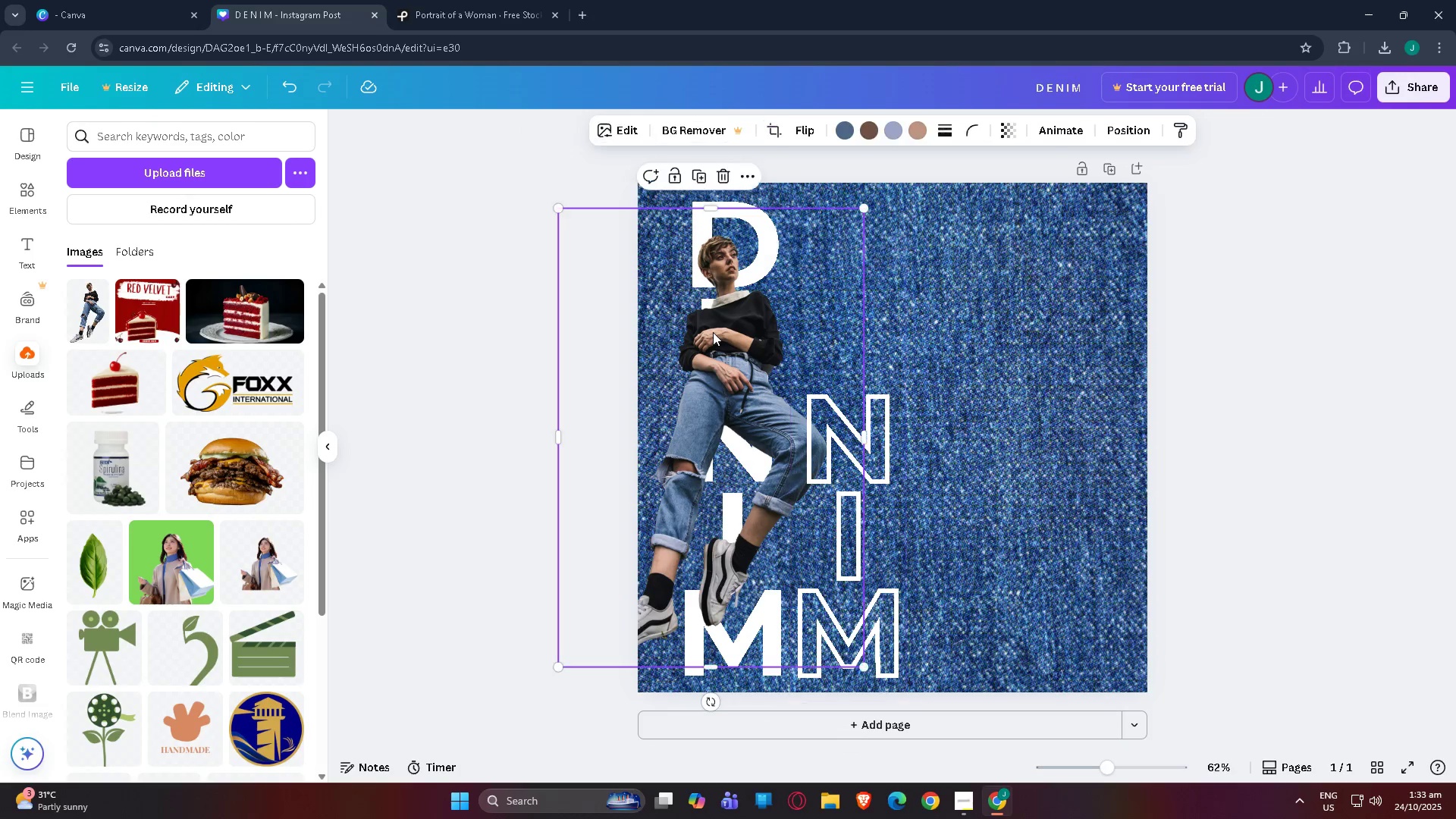 
left_click_drag(start_coordinate=[713, 332], to_coordinate=[1018, 331])
 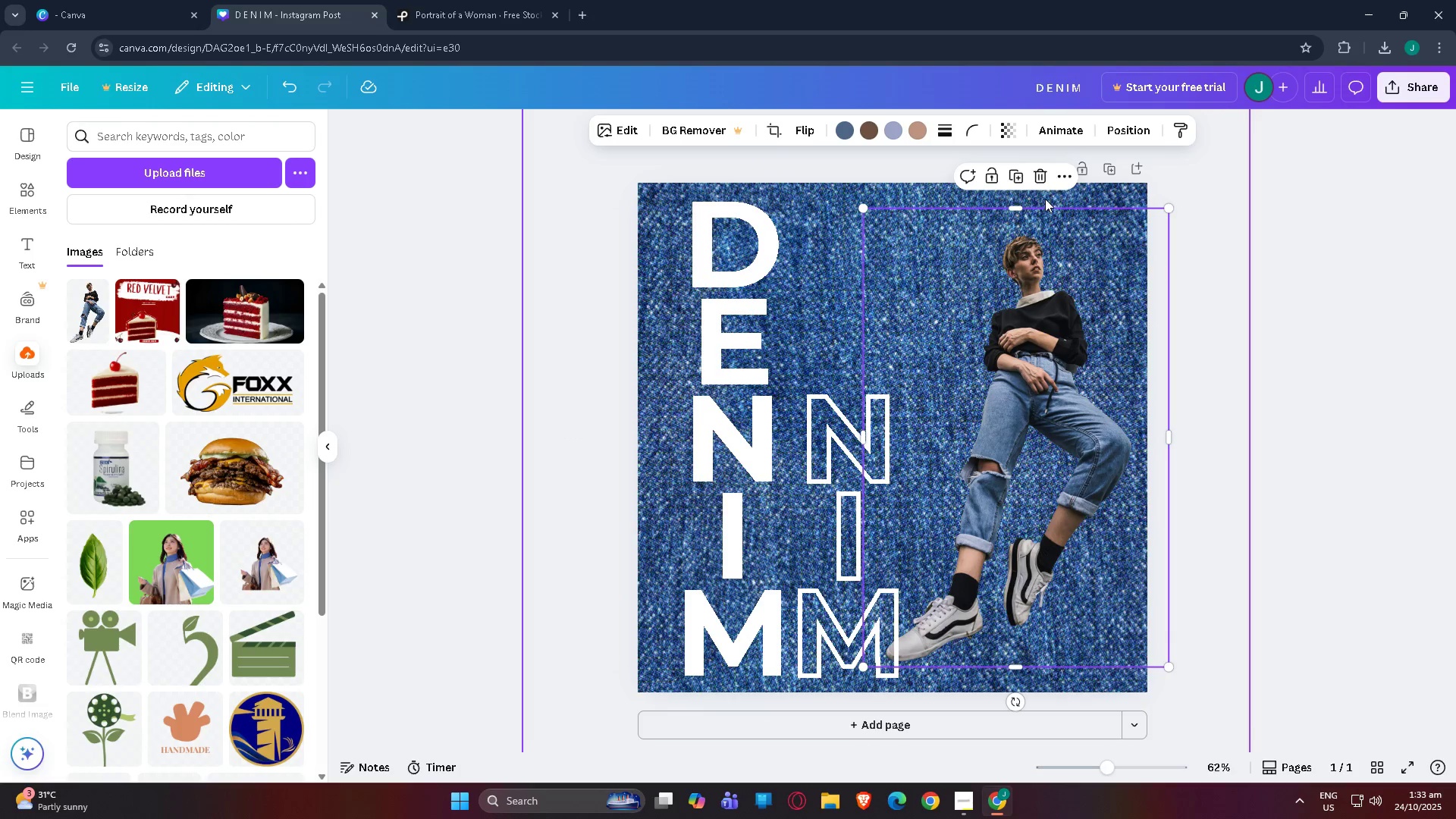 
left_click([1043, 185])
 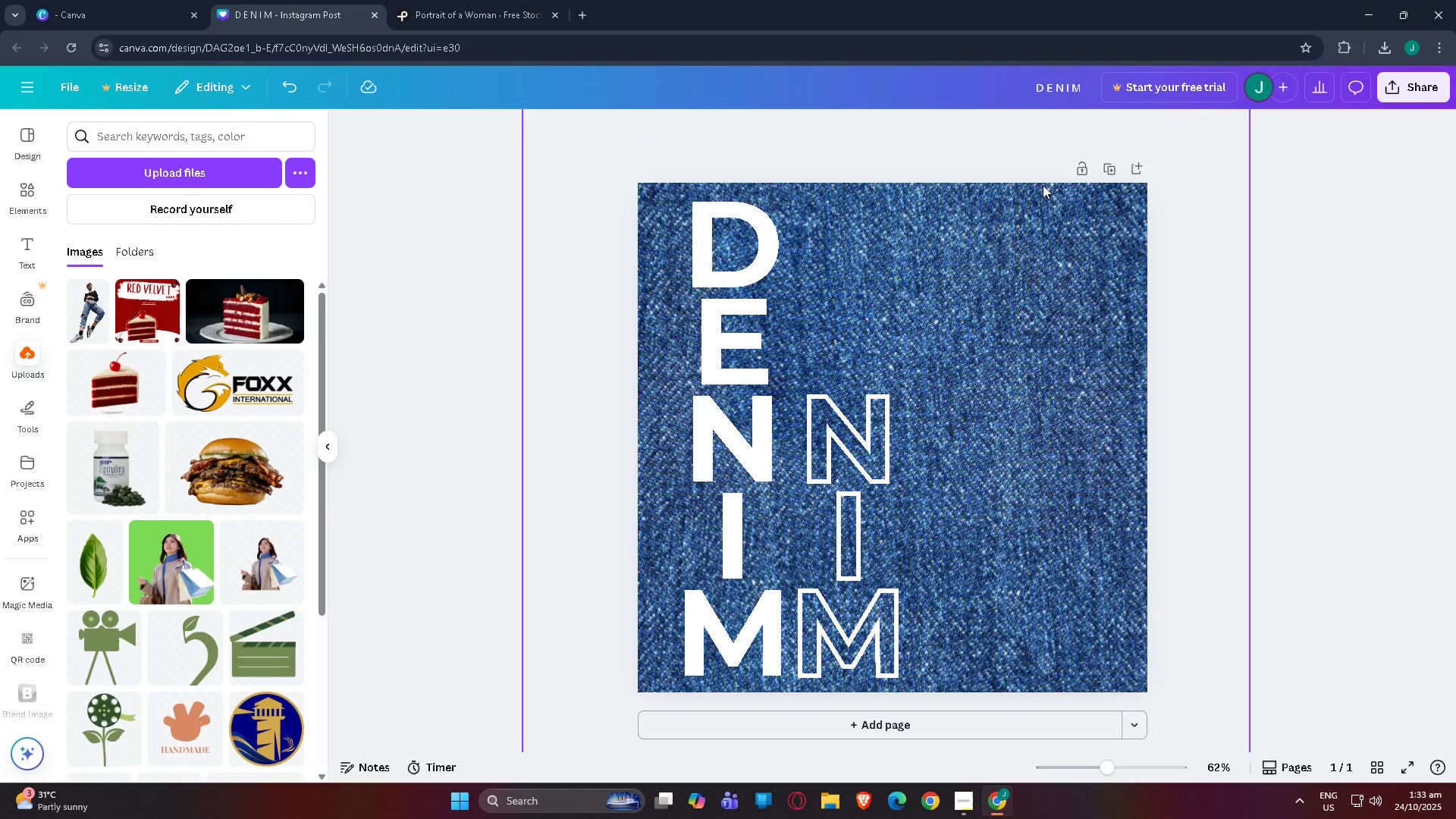 
key(Alt+AltLeft)
 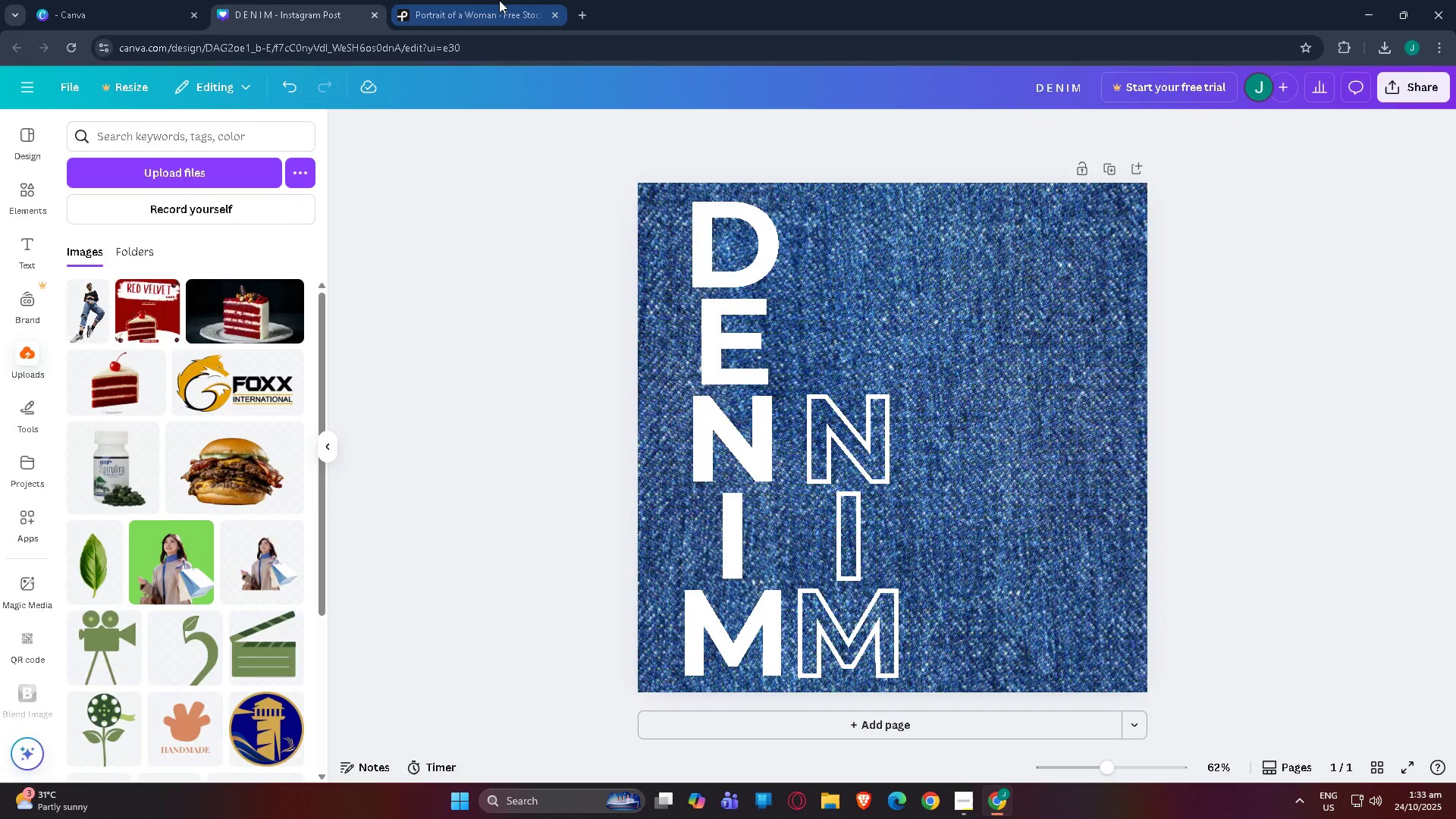 
left_click([499, 0])
 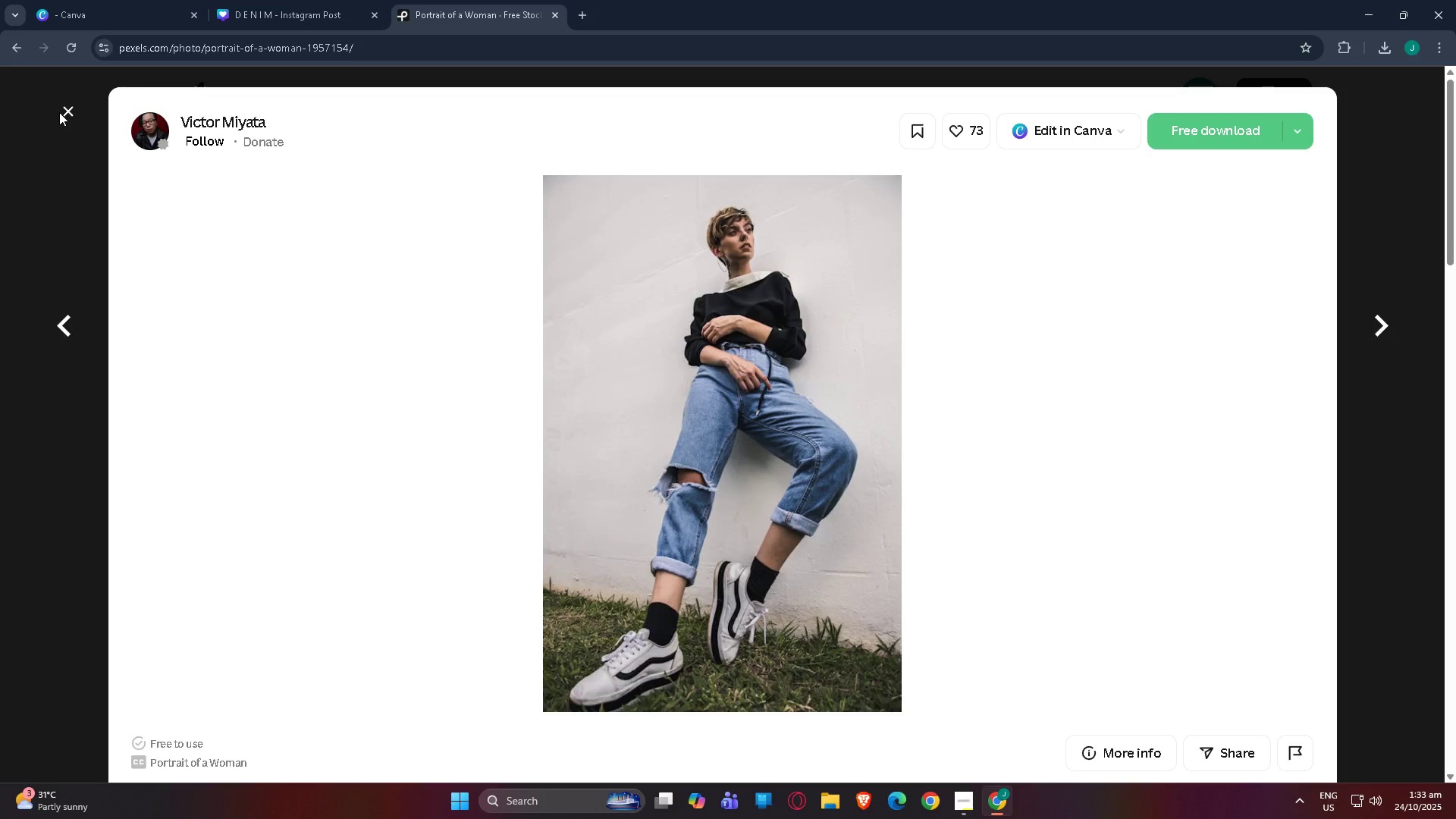 
double_click([64, 112])
 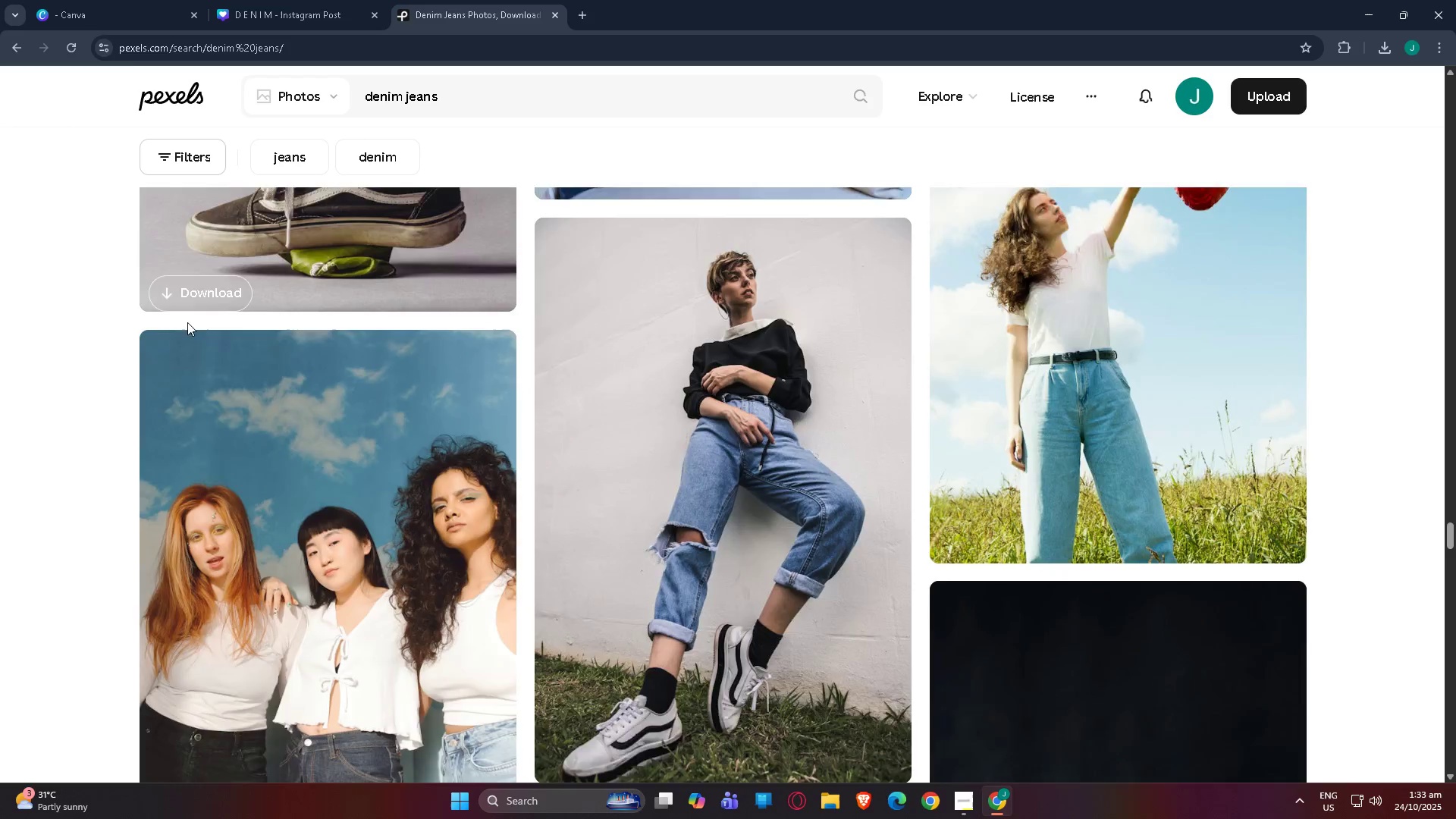 
scroll: coordinate [342, 483], scroll_direction: down, amount: 53.0
 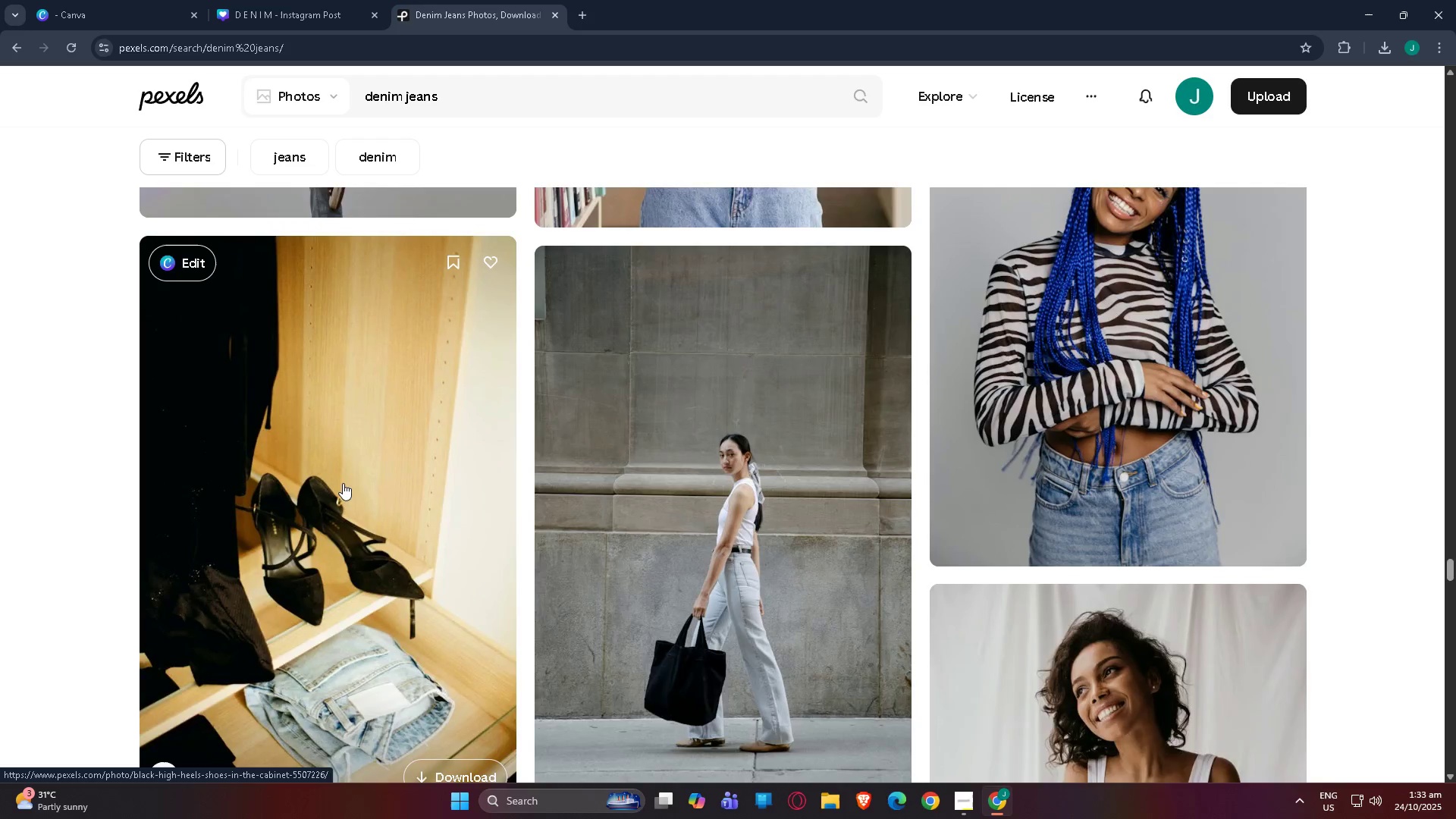 
scroll: coordinate [343, 483], scroll_direction: up, amount: 3.0
 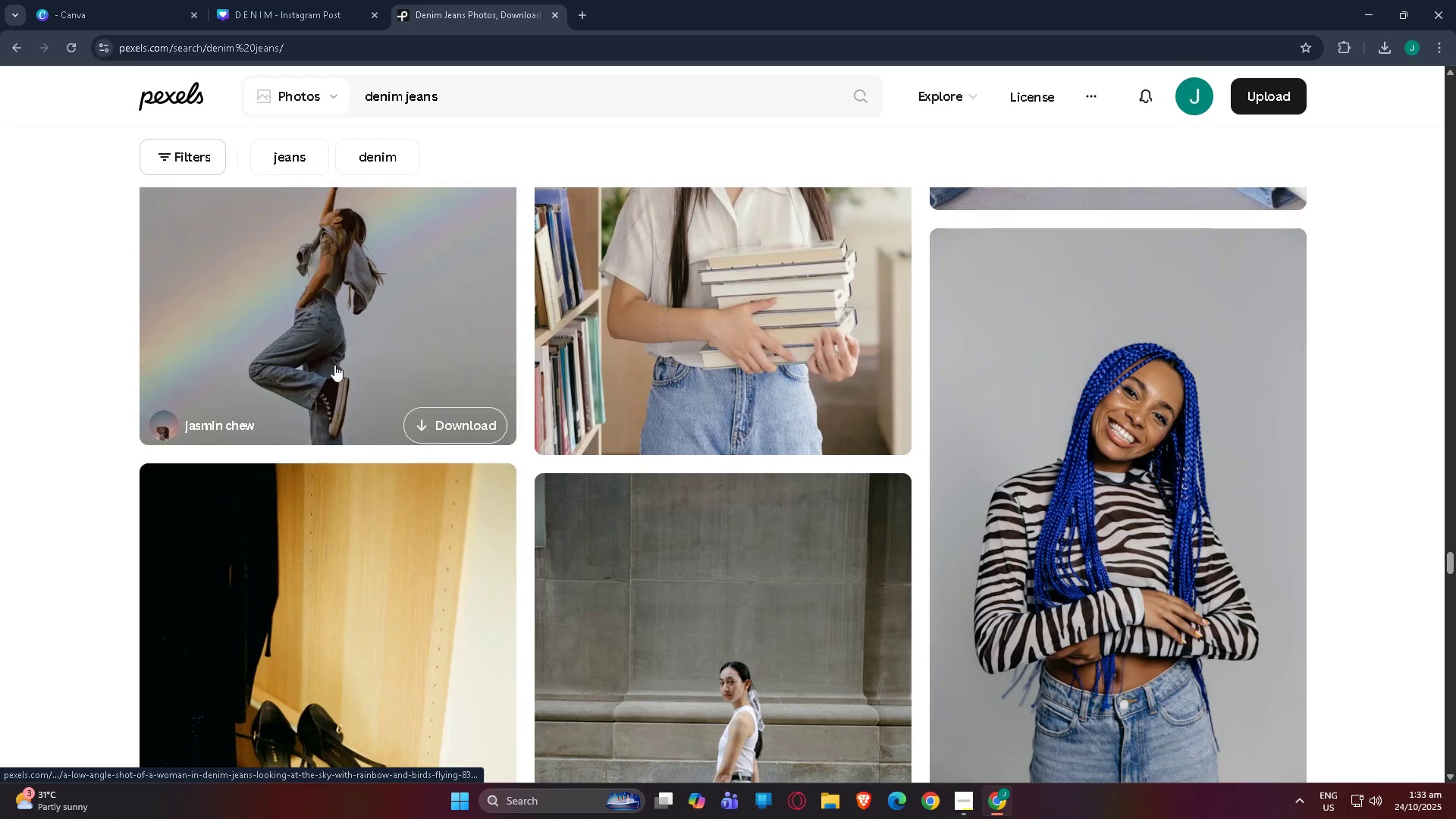 
left_click([338, 360])
 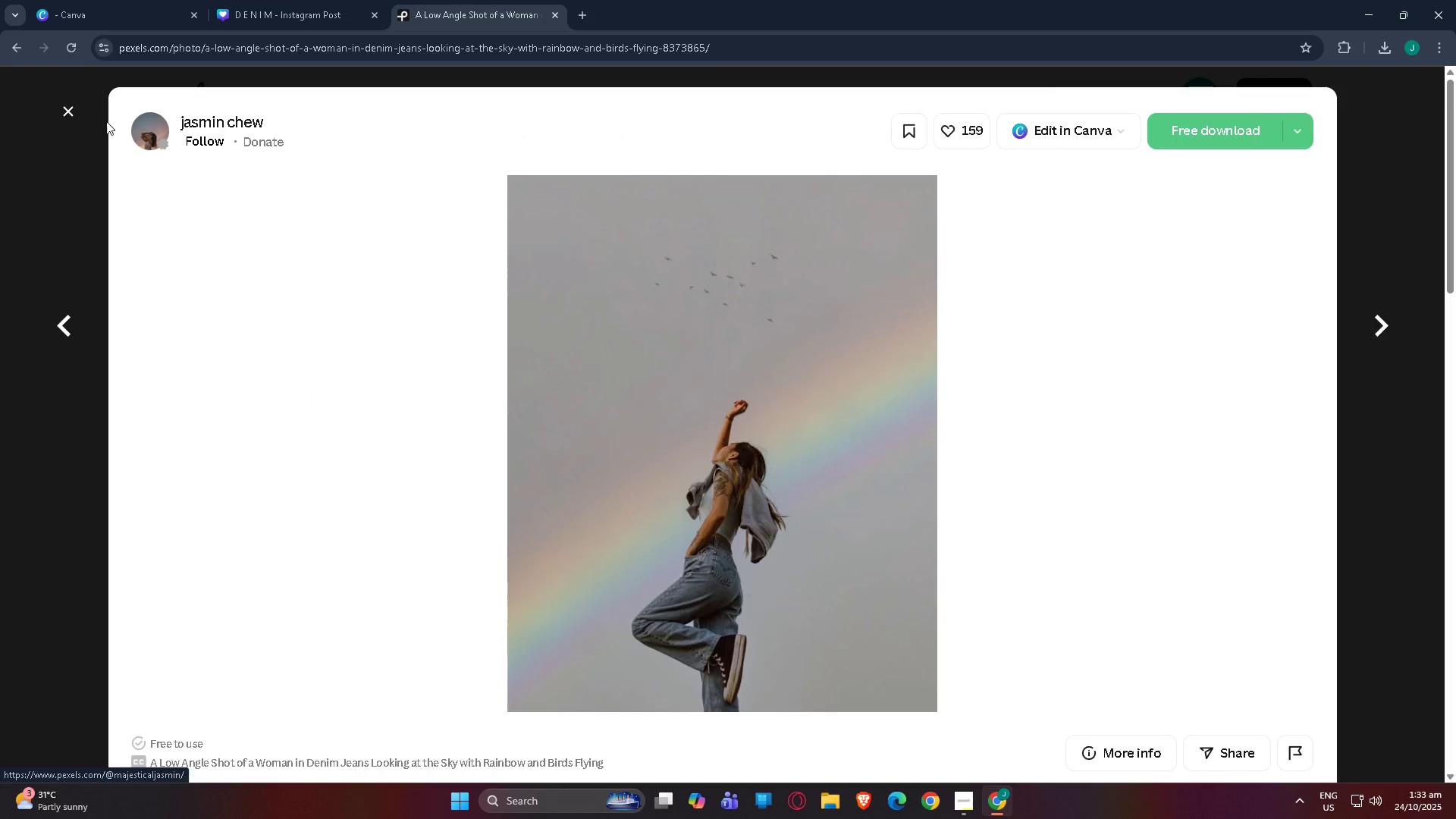 
left_click([72, 105])
 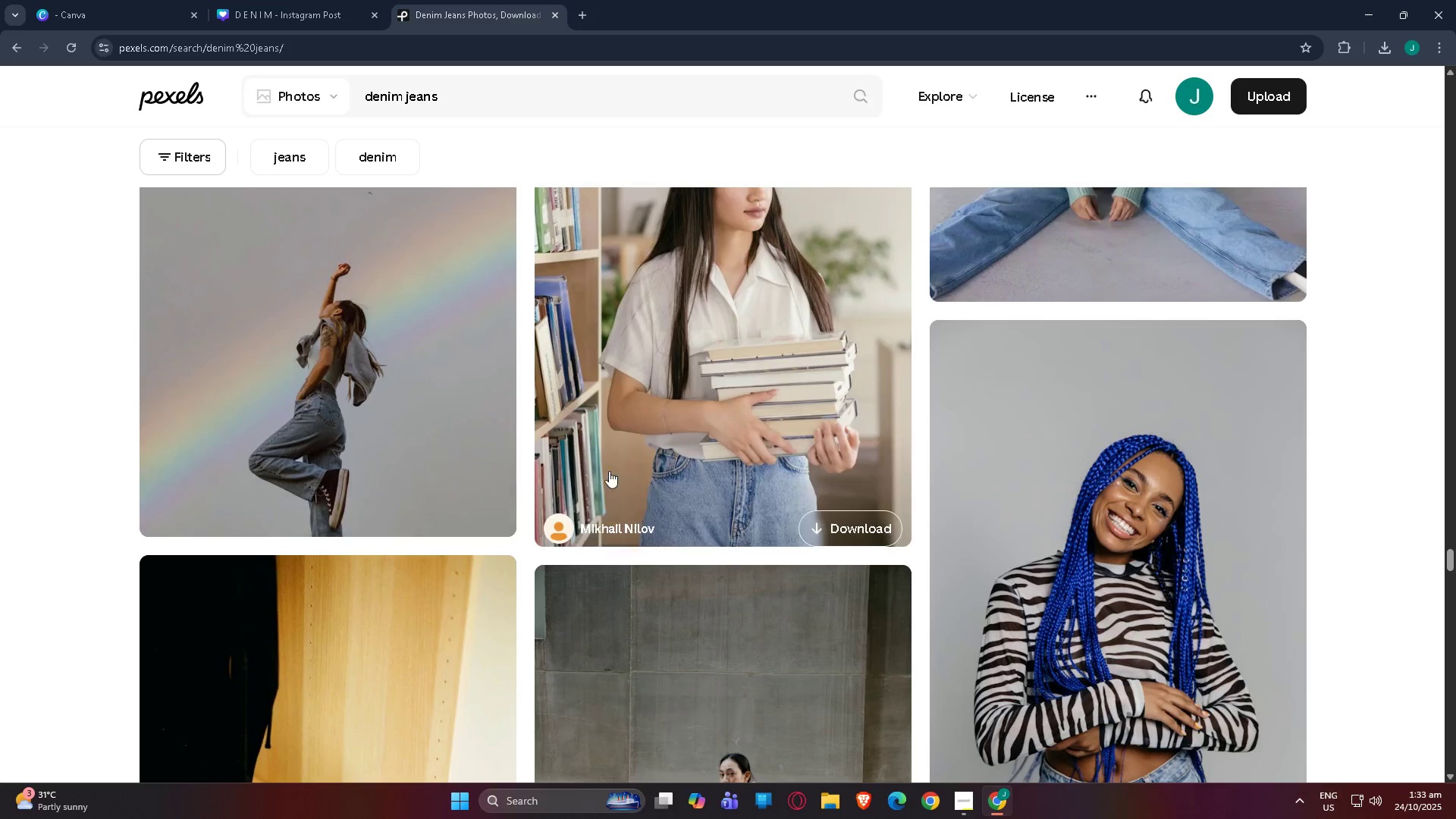 
scroll: coordinate [568, 509], scroll_direction: down, amount: 124.0
 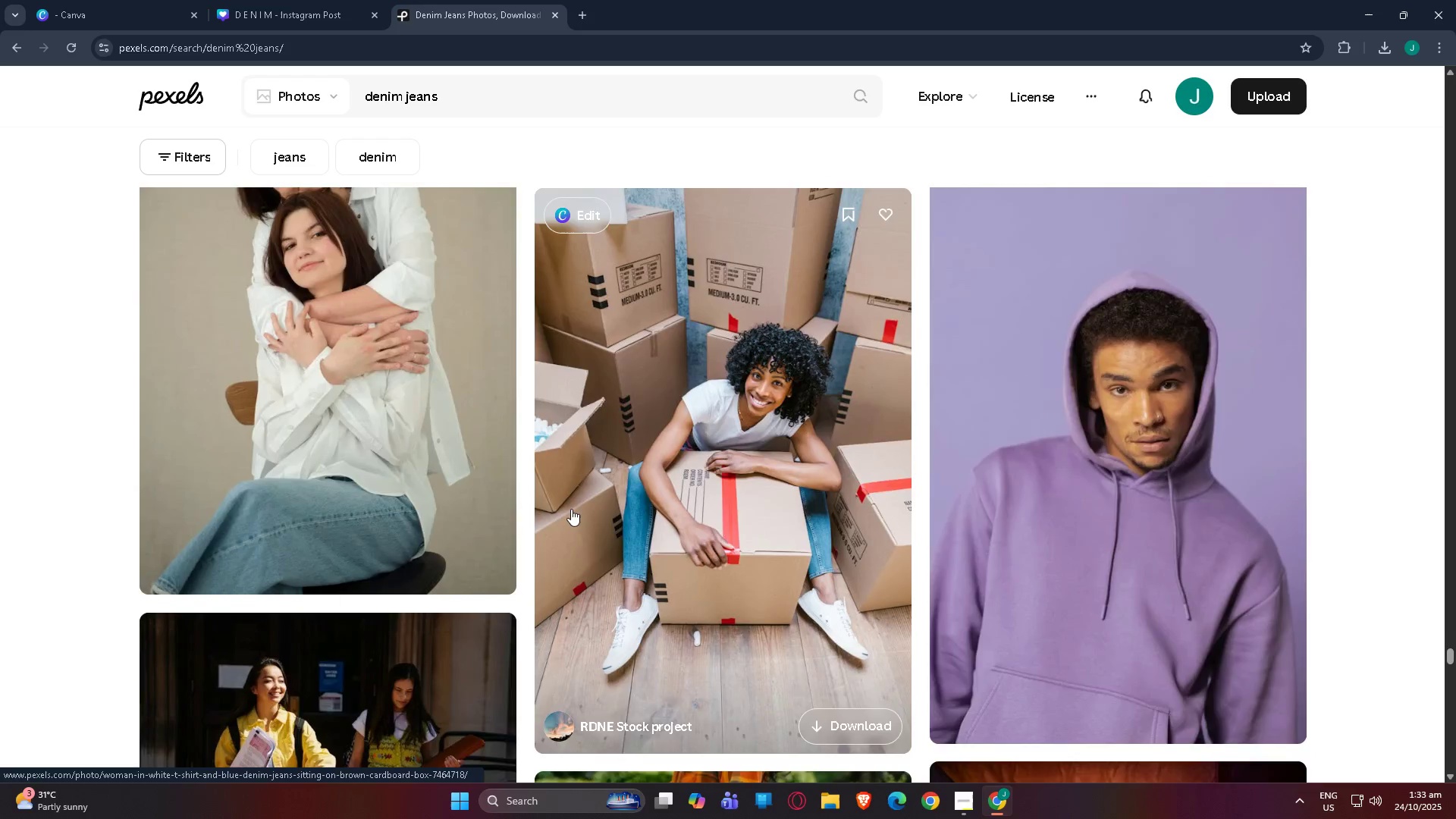 
scroll: coordinate [581, 507], scroll_direction: down, amount: 27.0
 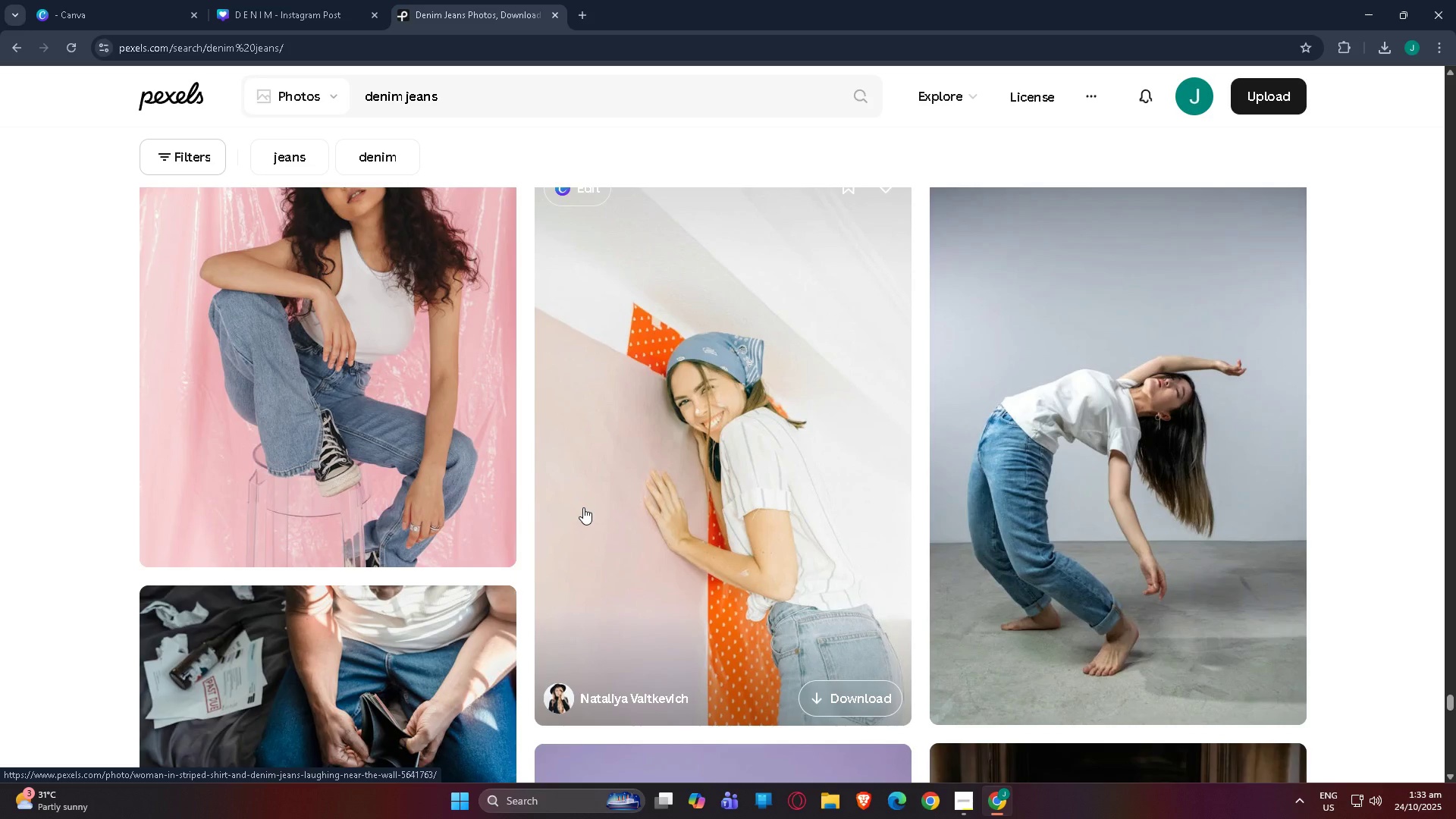 
scroll: coordinate [565, 508], scroll_direction: up, amount: 1.0
 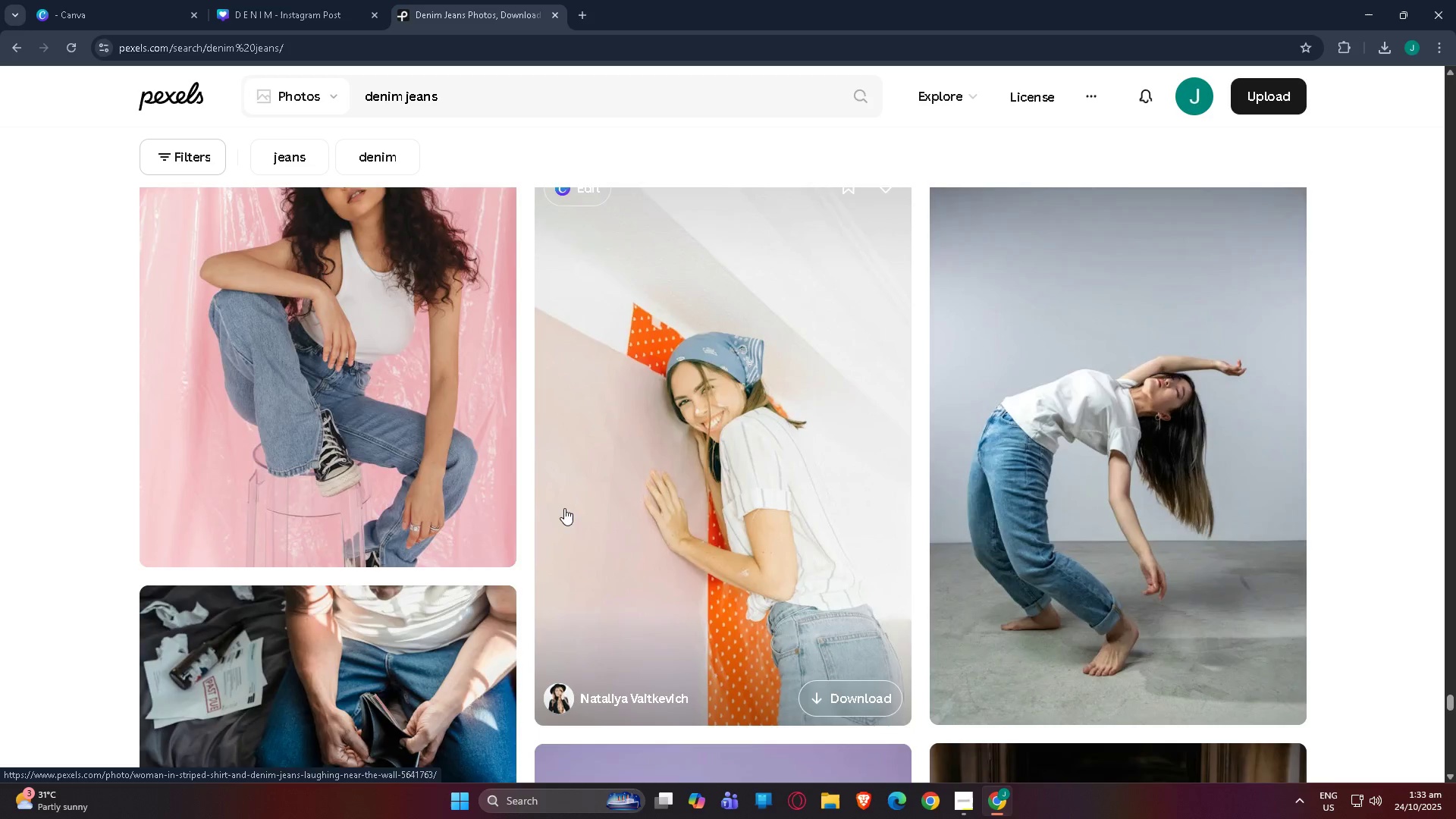 
scroll: coordinate [564, 500], scroll_direction: down, amount: 36.0
 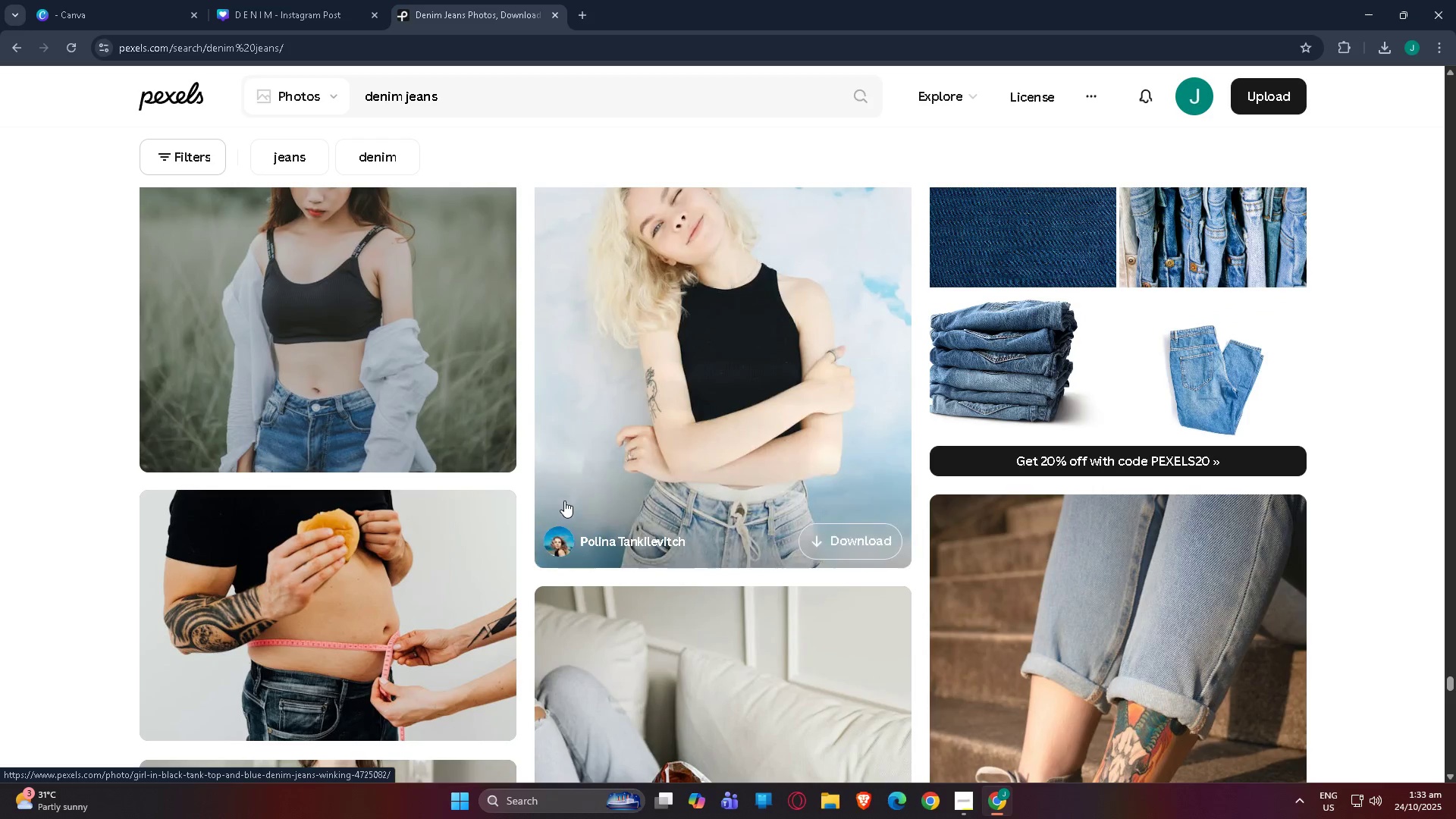 
scroll: coordinate [535, 500], scroll_direction: up, amount: 1.0
 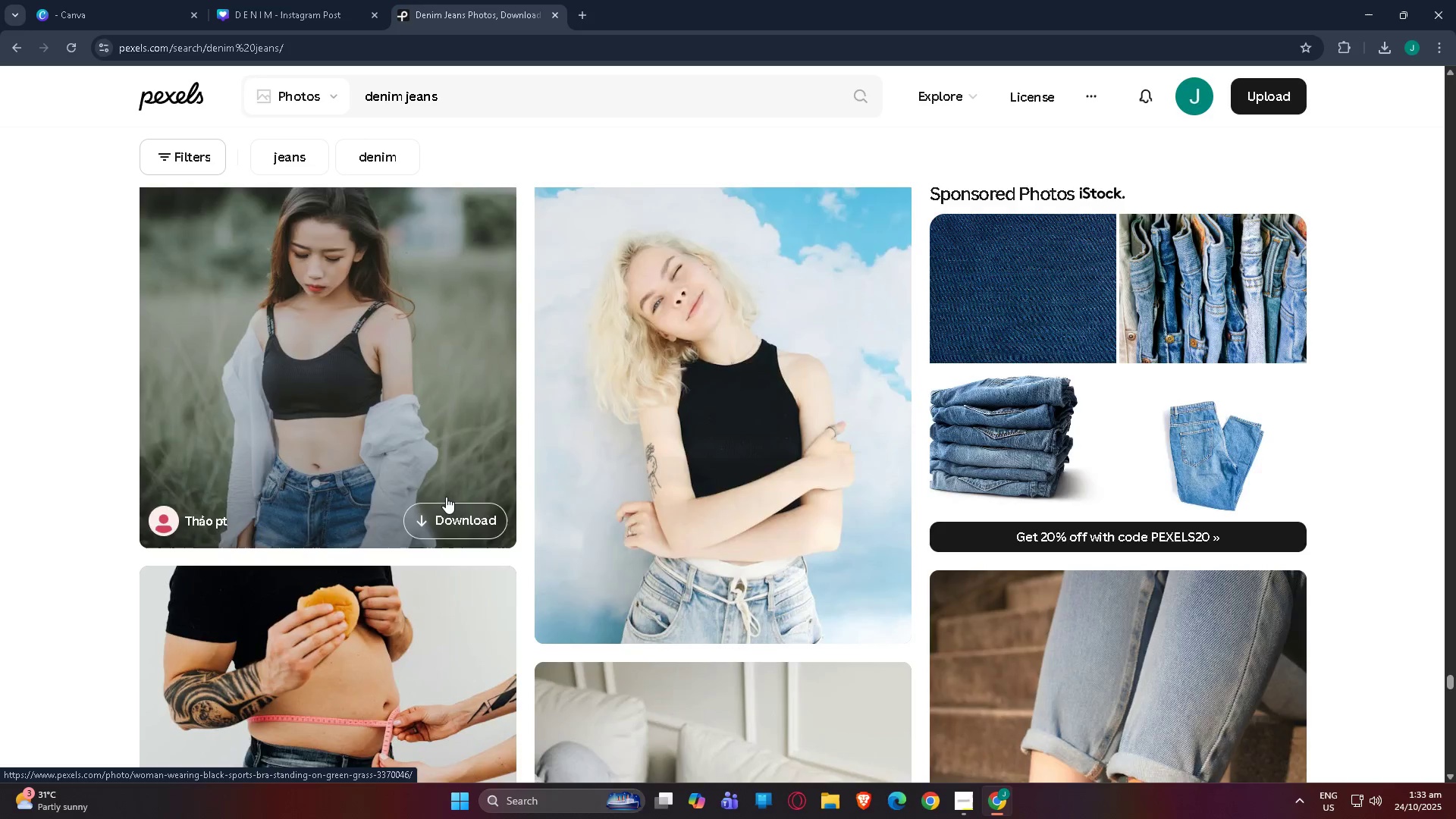 
scroll: coordinate [447, 495], scroll_direction: down, amount: 35.0
 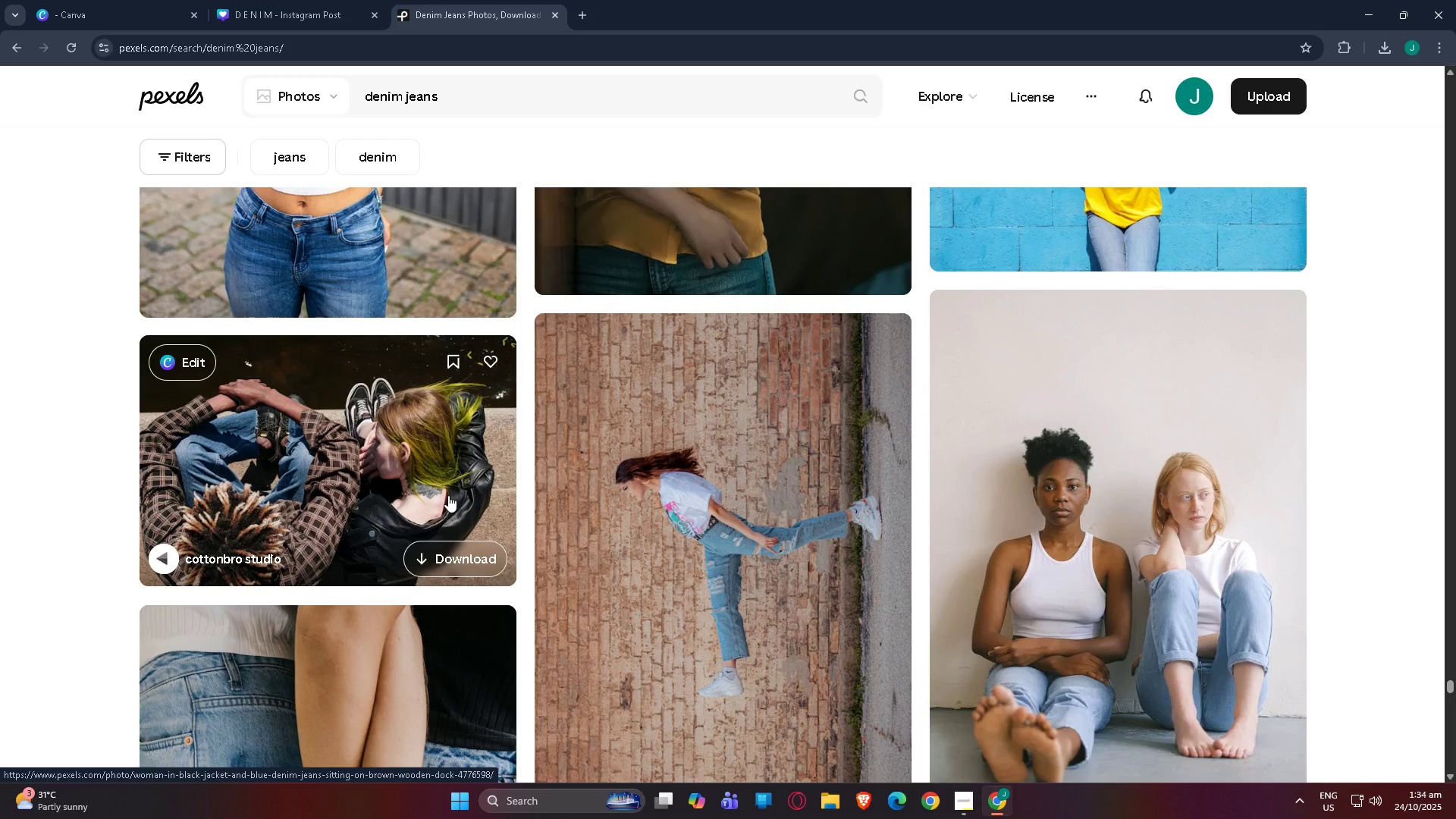 
wait(5.45)
 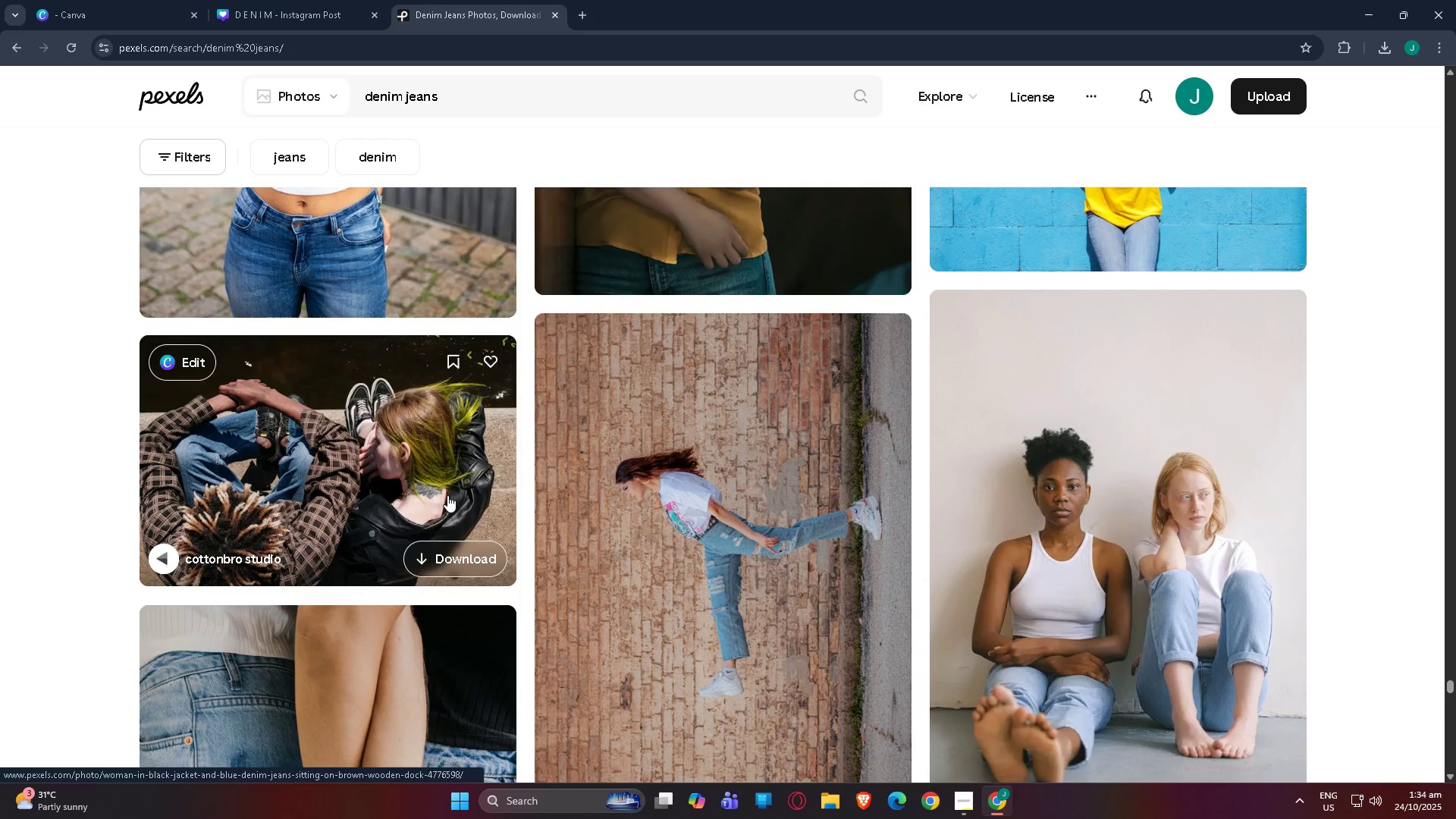 
left_click([496, 100])
 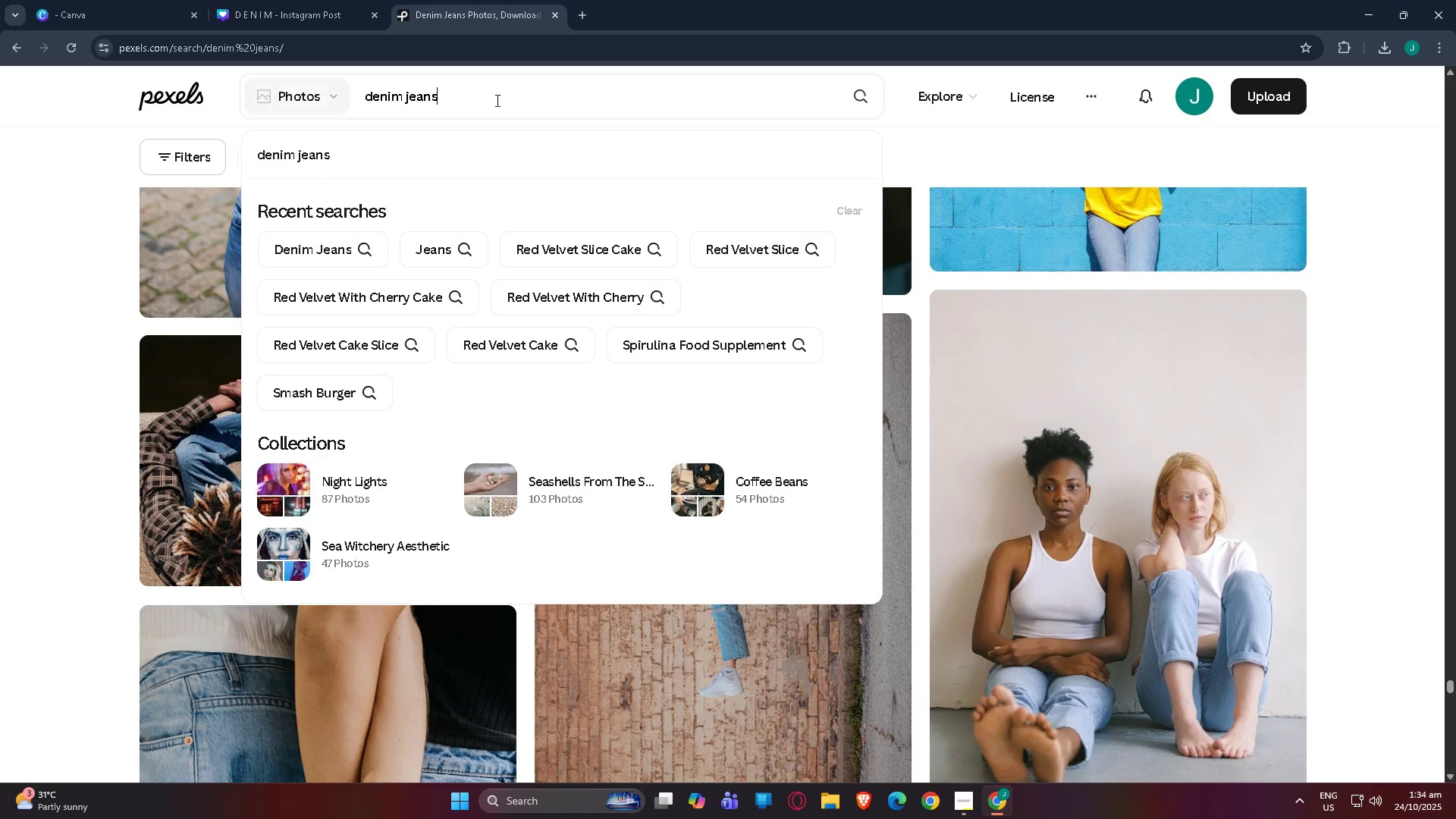 
type( fullboduy)
key(Backspace)
 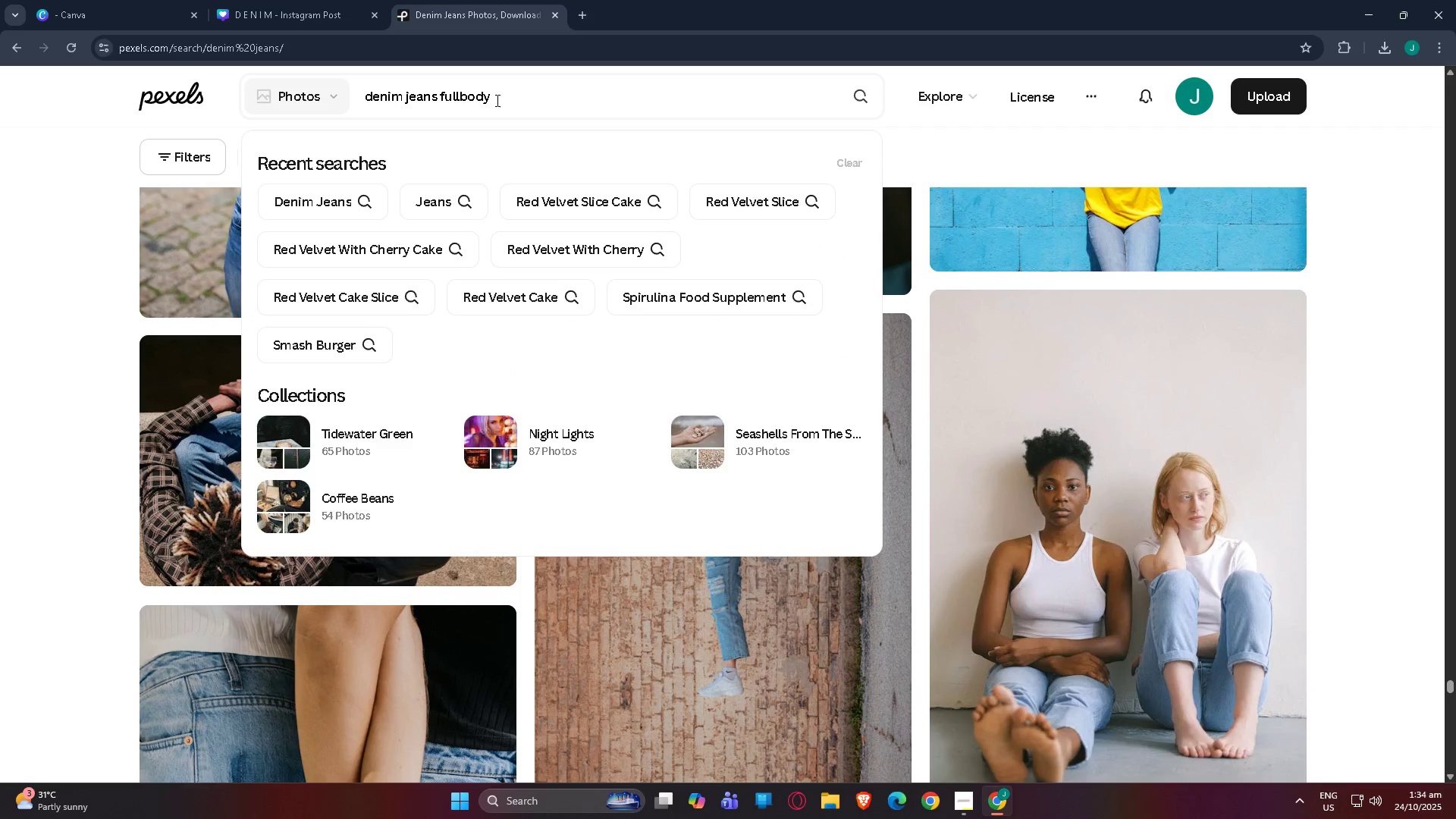 
key(Enter)
 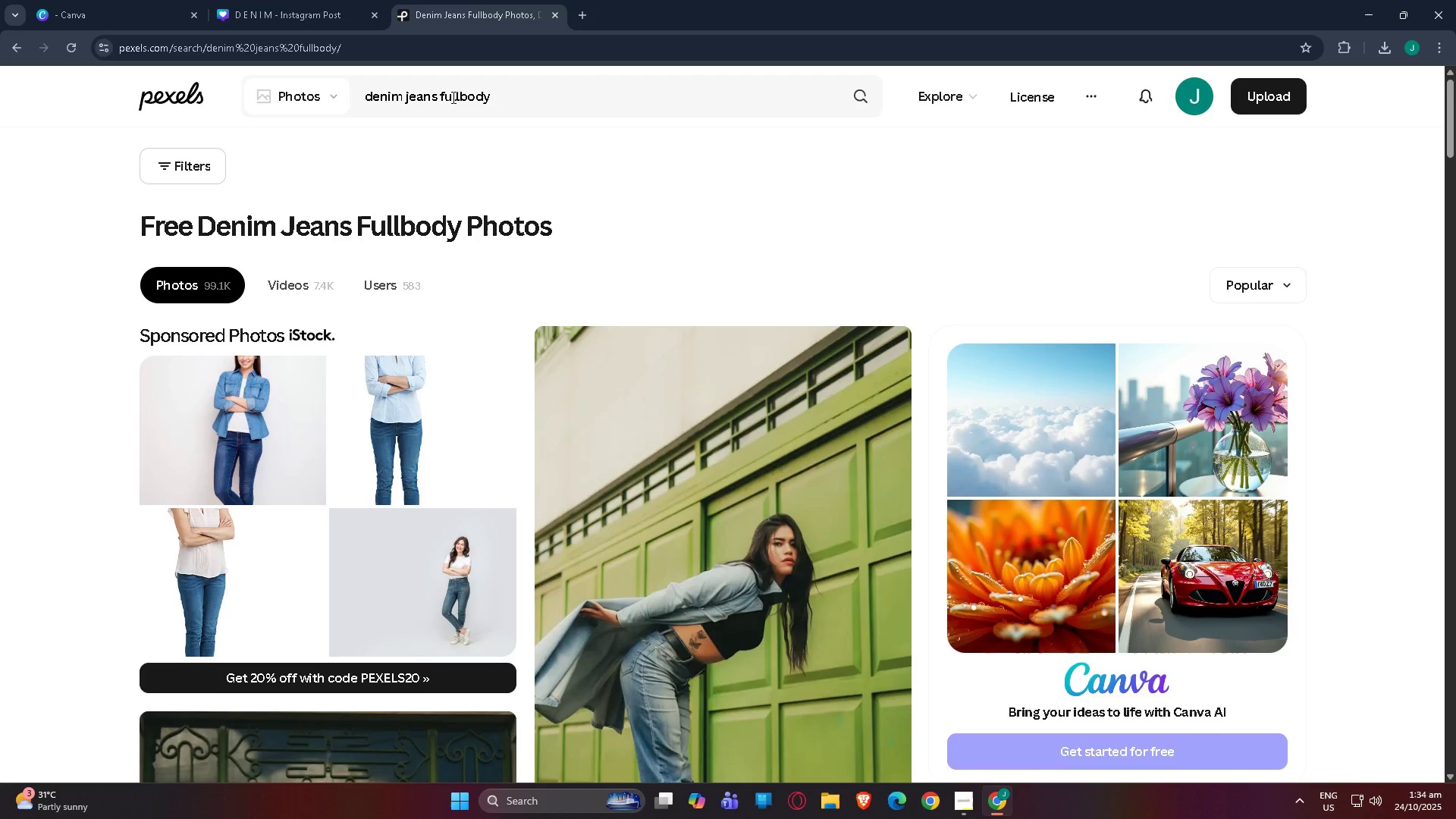 
double_click([460, 93])
 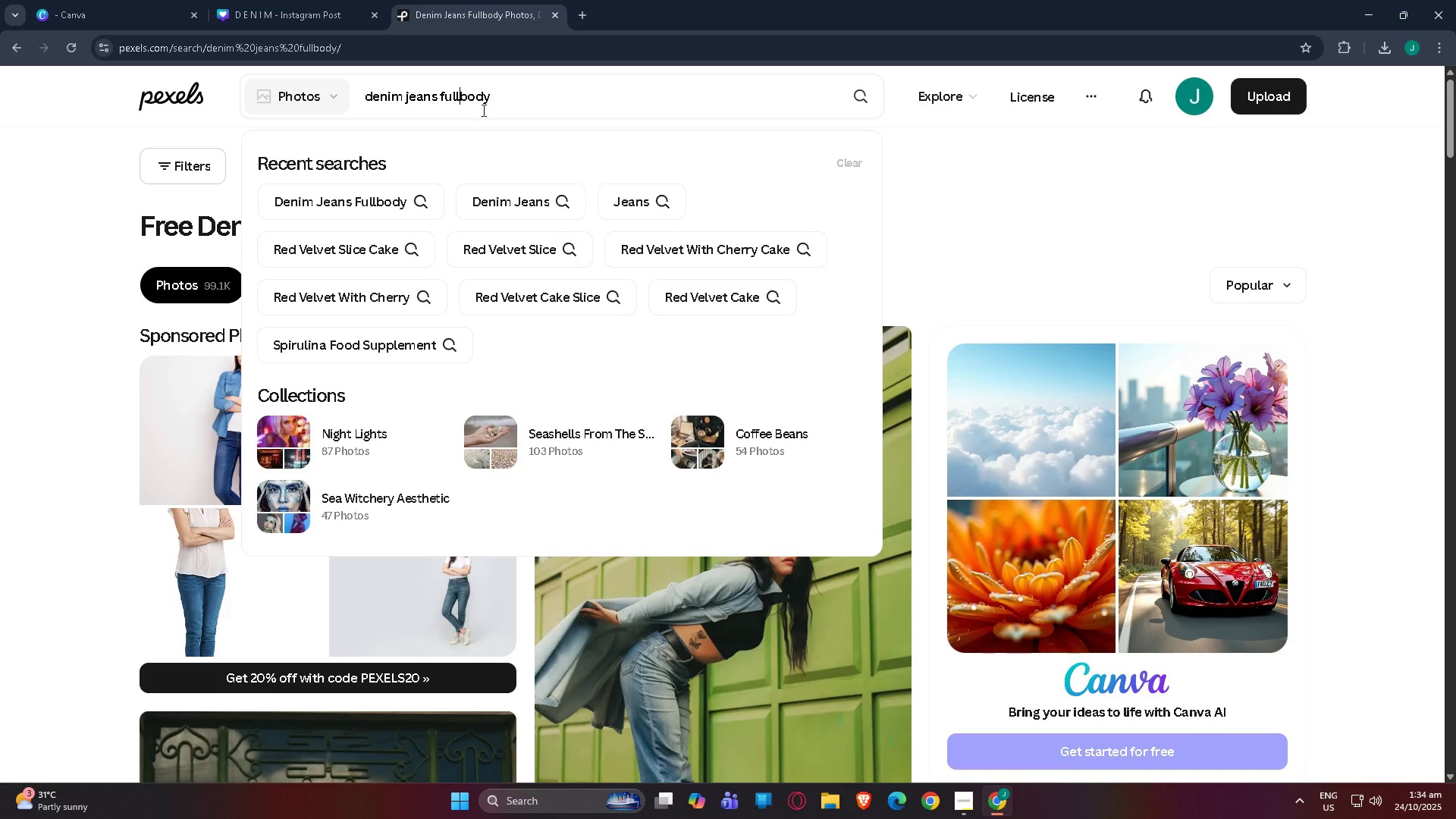 
key(Space)
 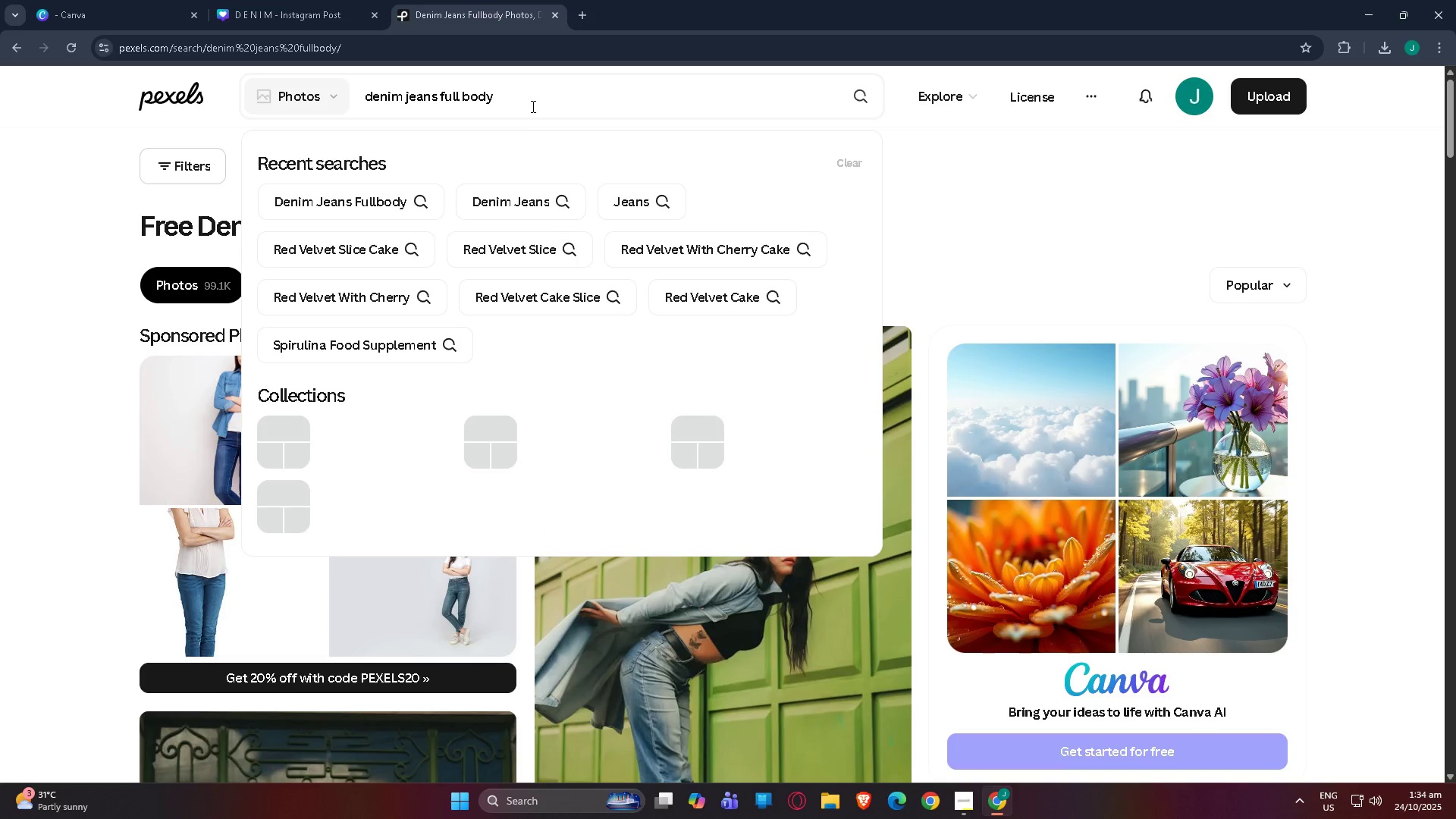 
left_click([533, 101])
 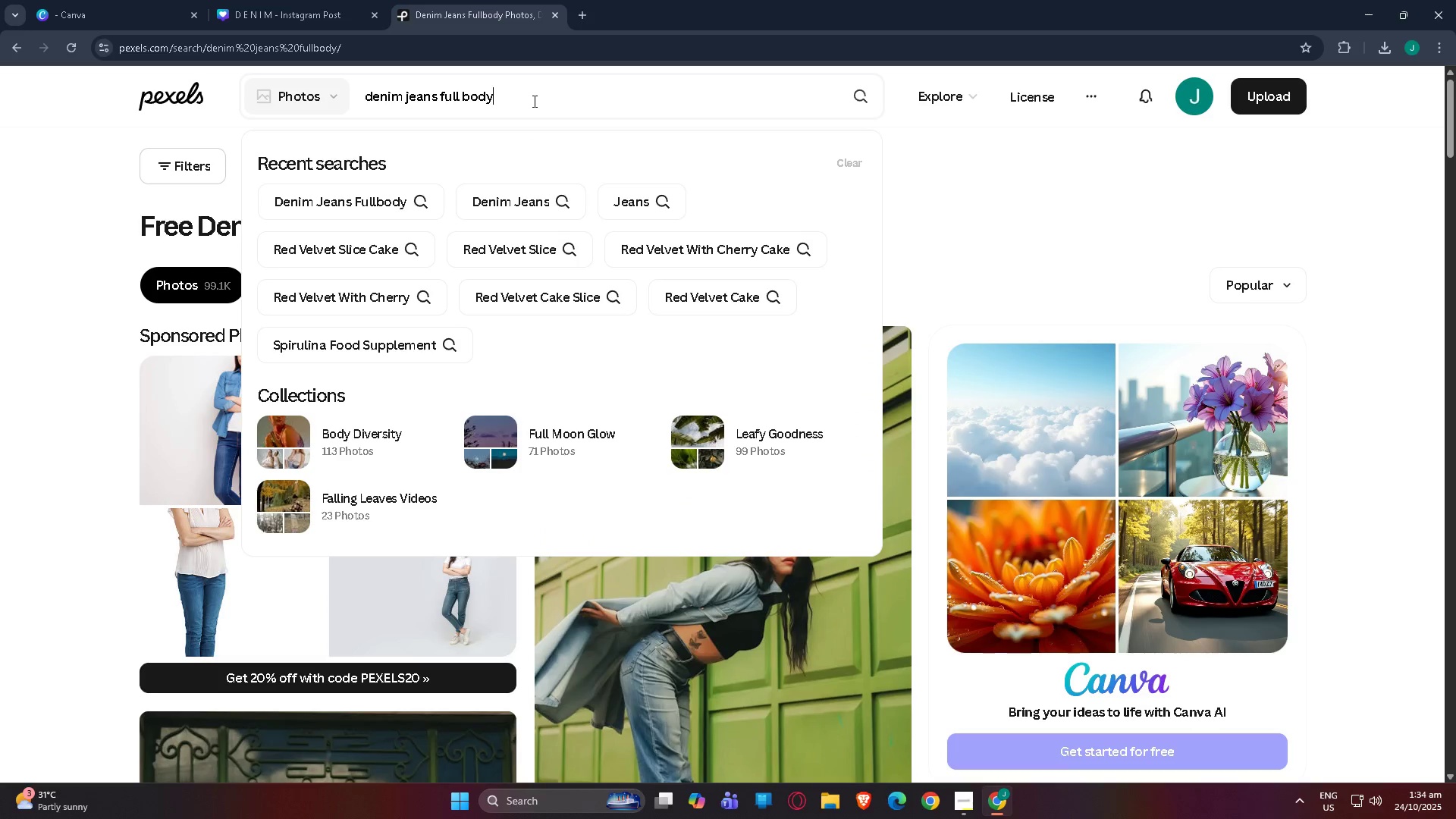 
key(NumpadEnter)
 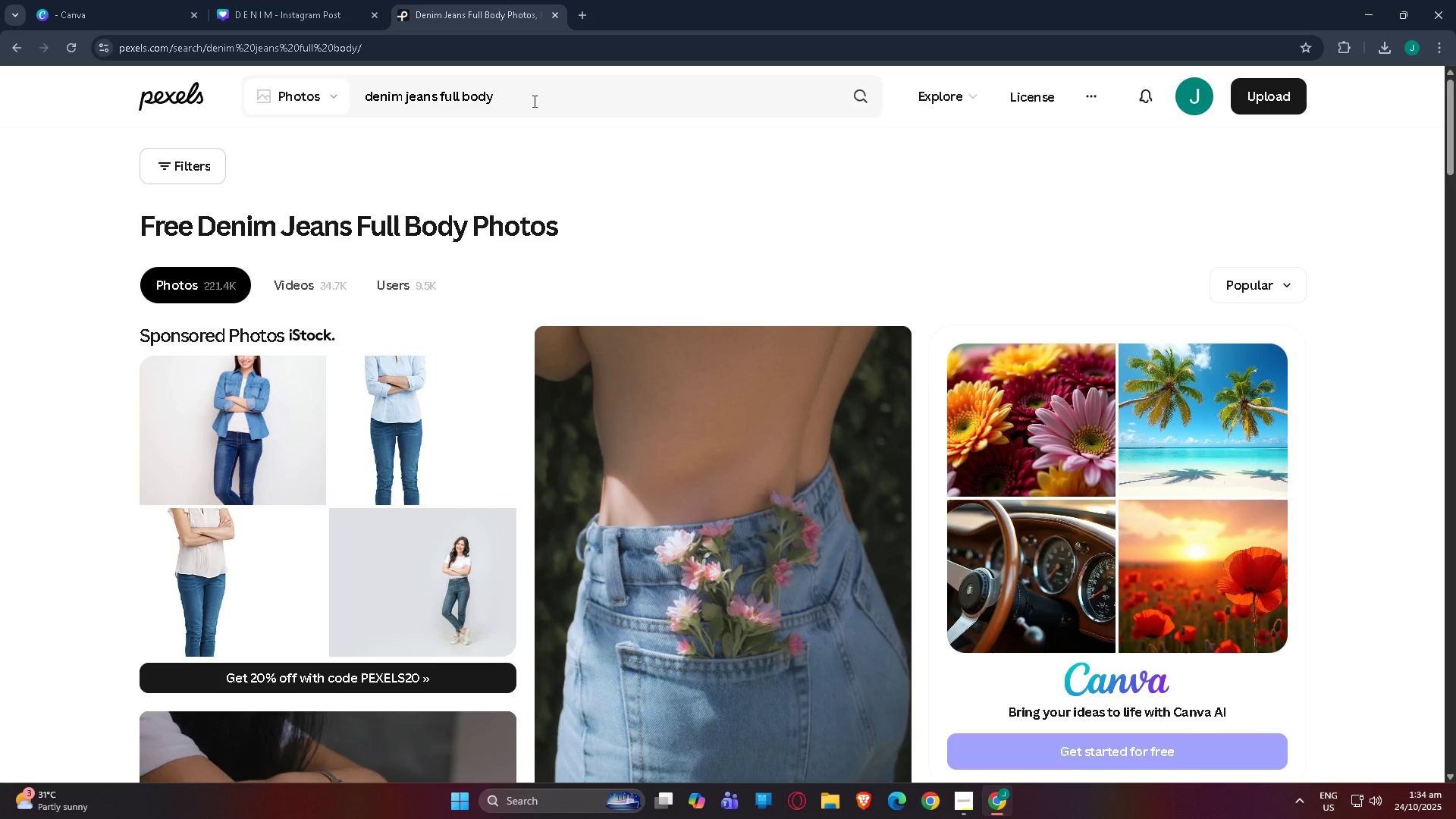 
scroll: coordinate [600, 221], scroll_direction: down, amount: 4.0
 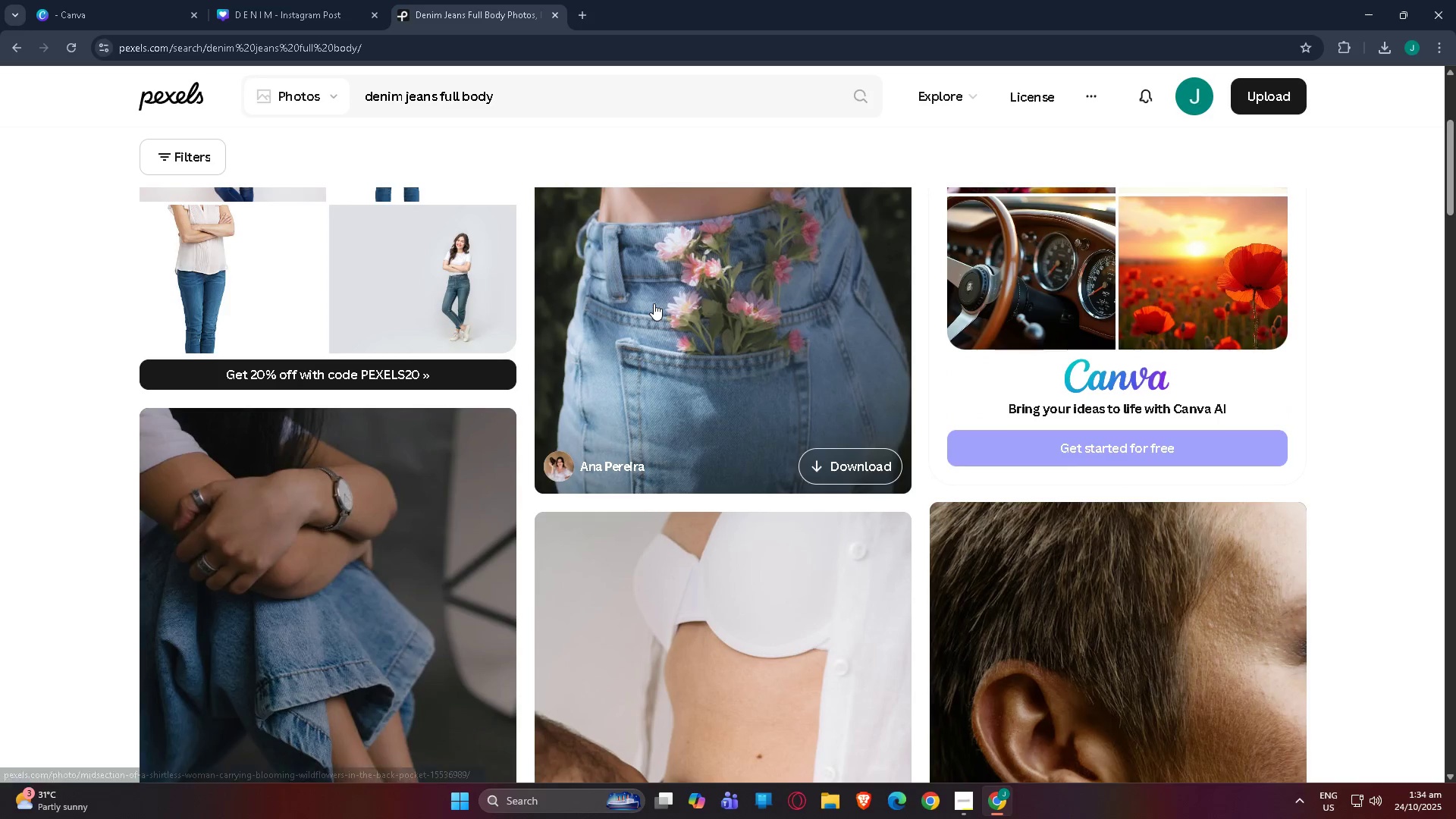 
scroll: coordinate [654, 303], scroll_direction: up, amount: 3.0
 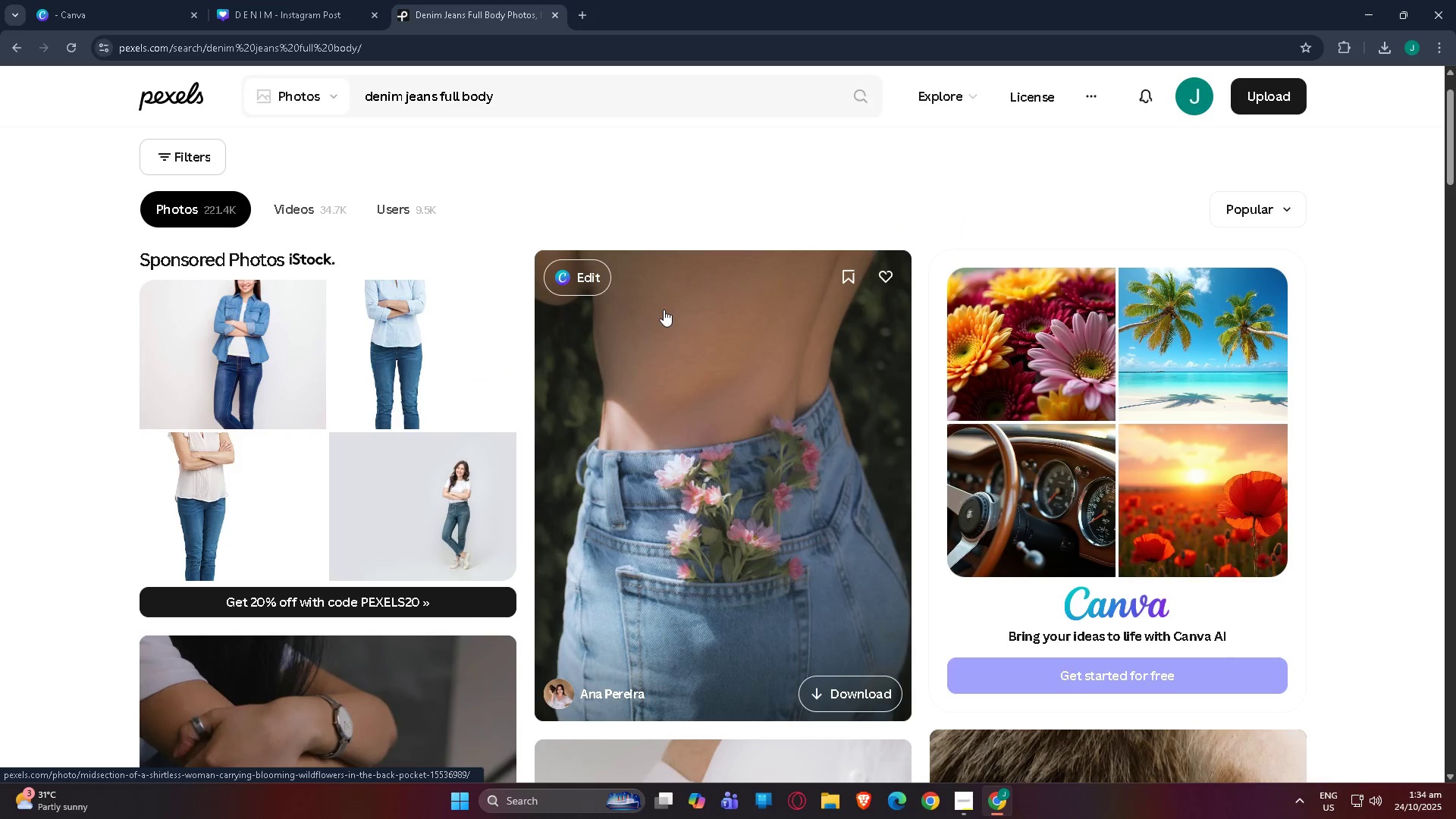 
left_click([664, 309])
 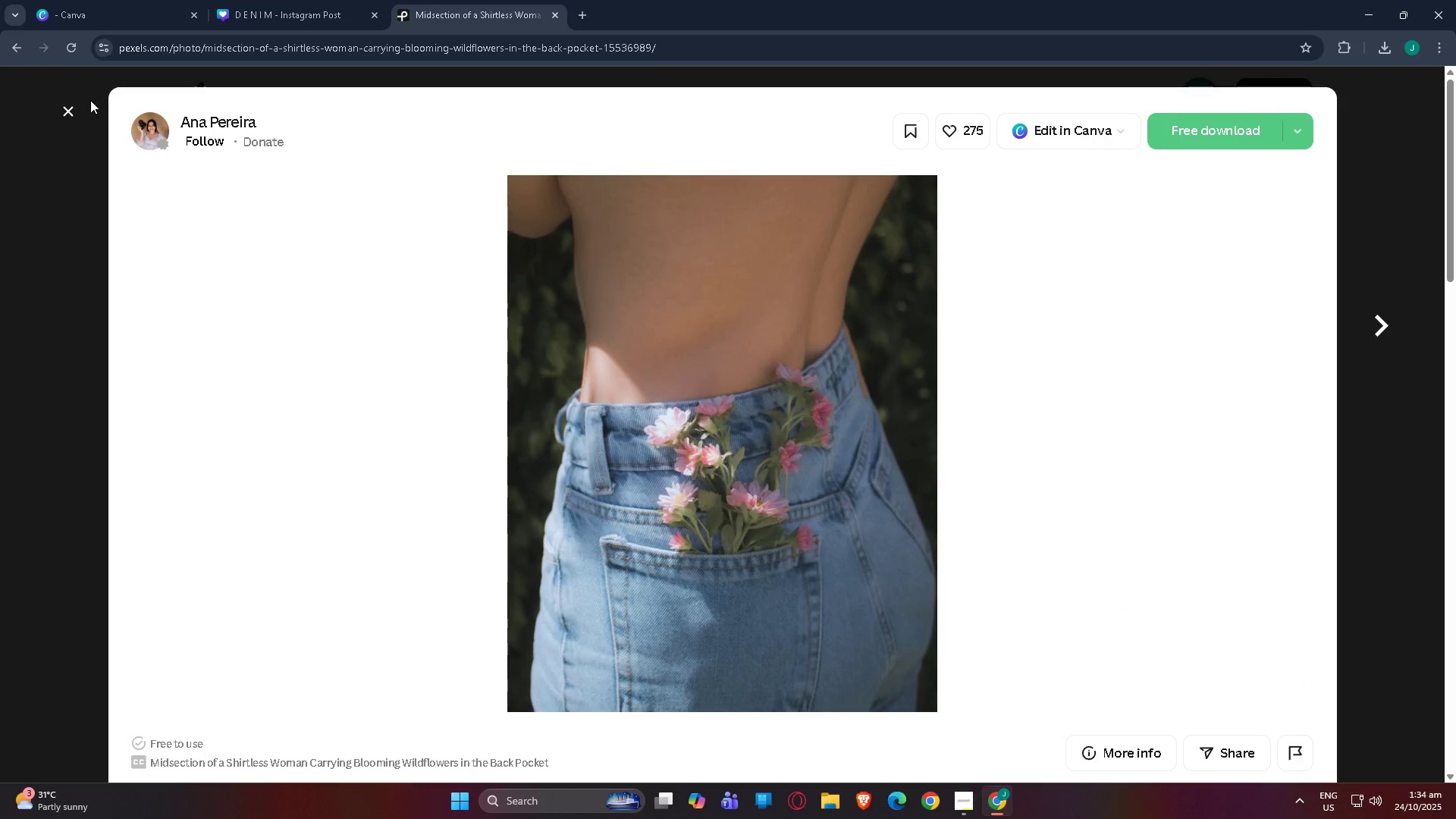 
left_click([71, 115])
 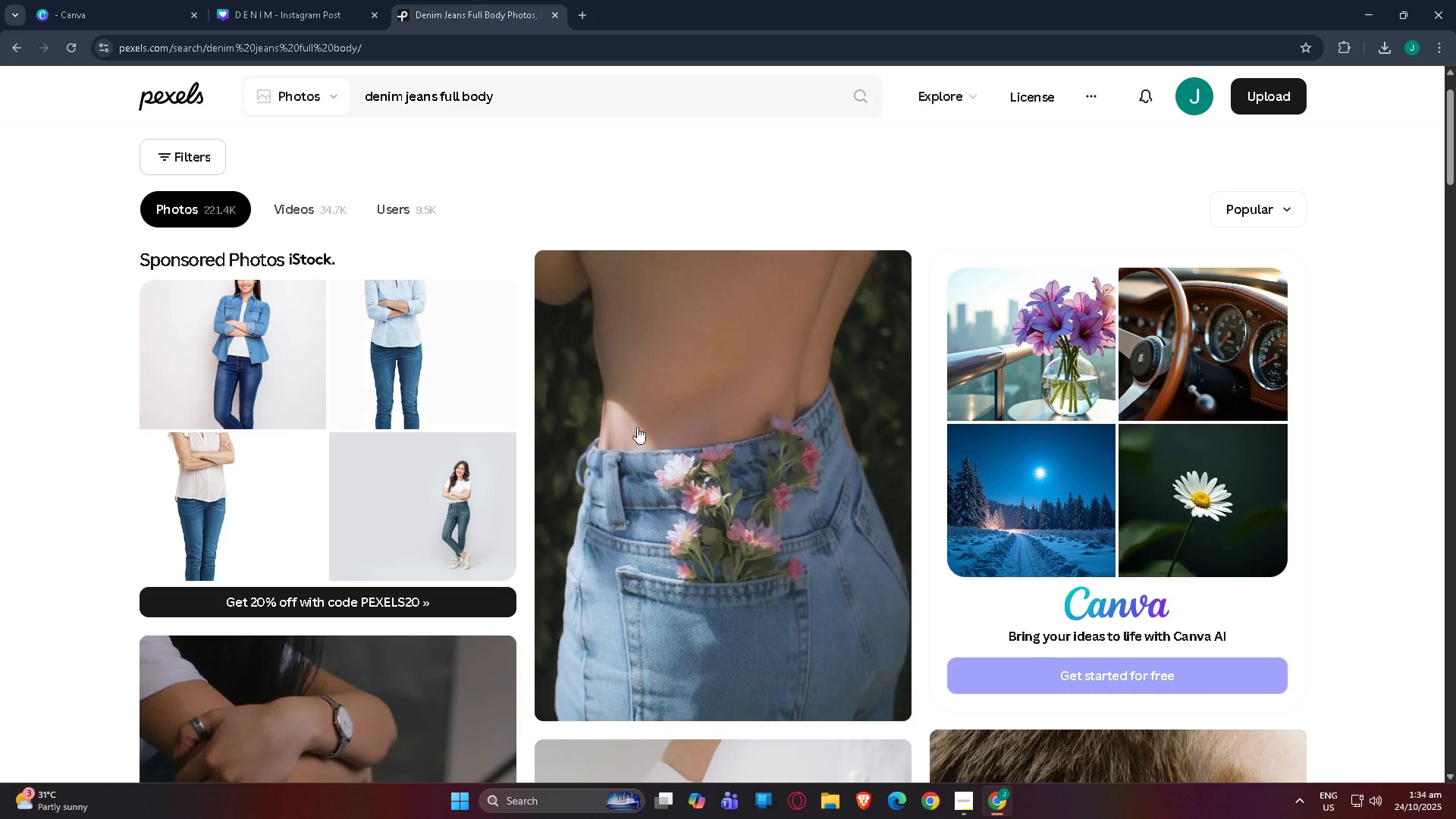 
scroll: coordinate [692, 449], scroll_direction: down, amount: 17.0
 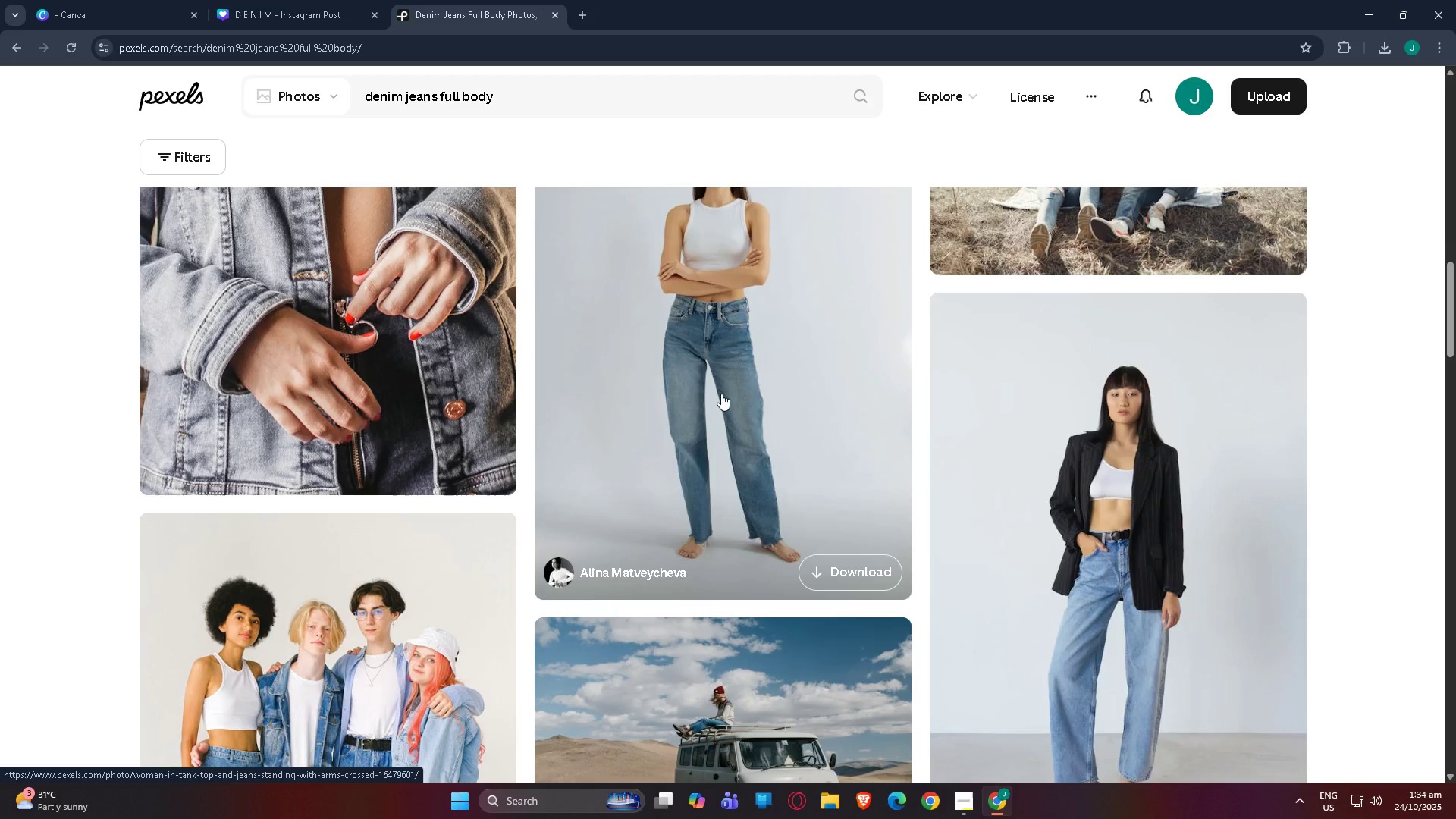 
scroll: coordinate [721, 394], scroll_direction: up, amount: 2.0
 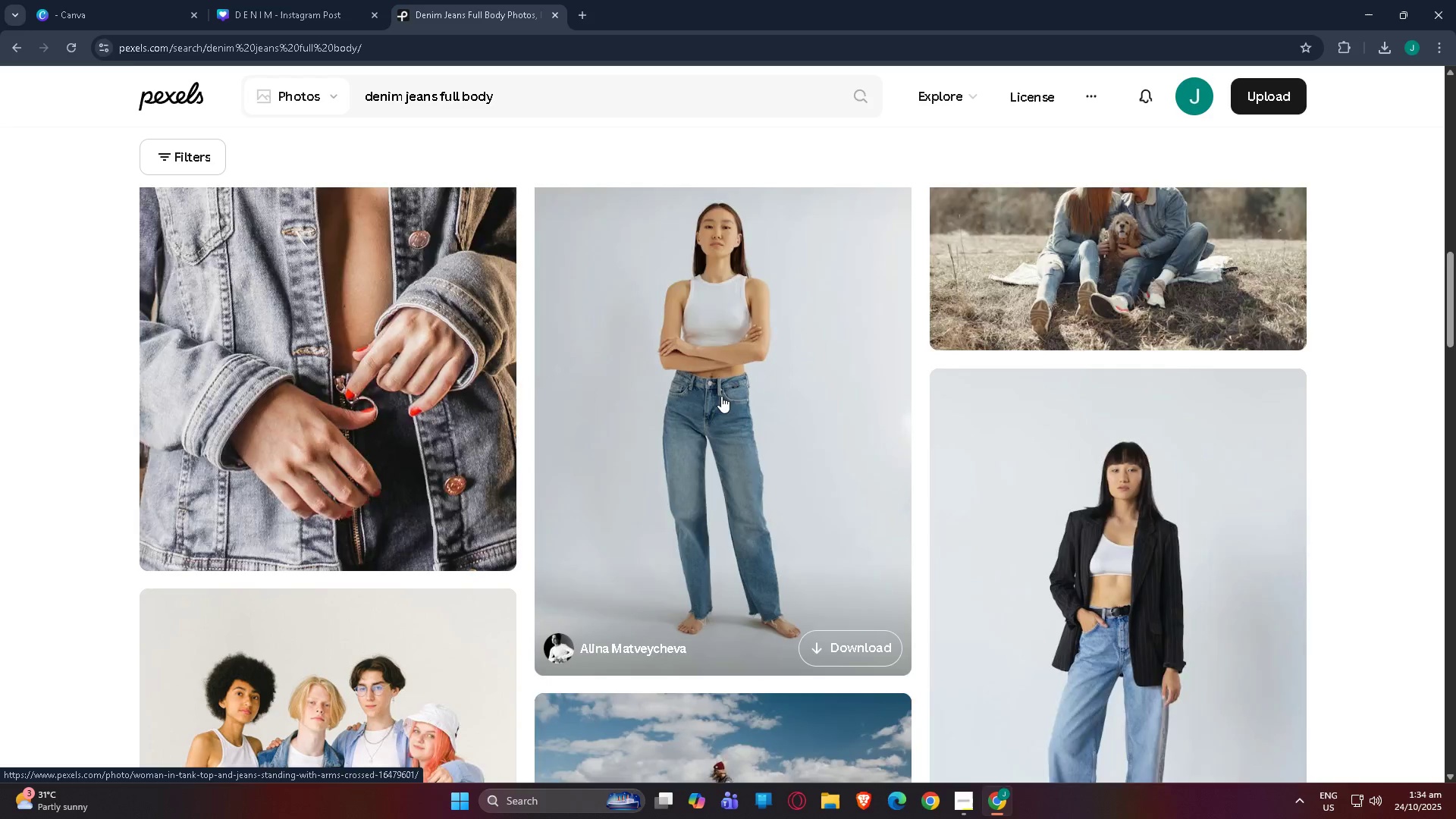 
scroll: coordinate [721, 411], scroll_direction: down, amount: 9.0
 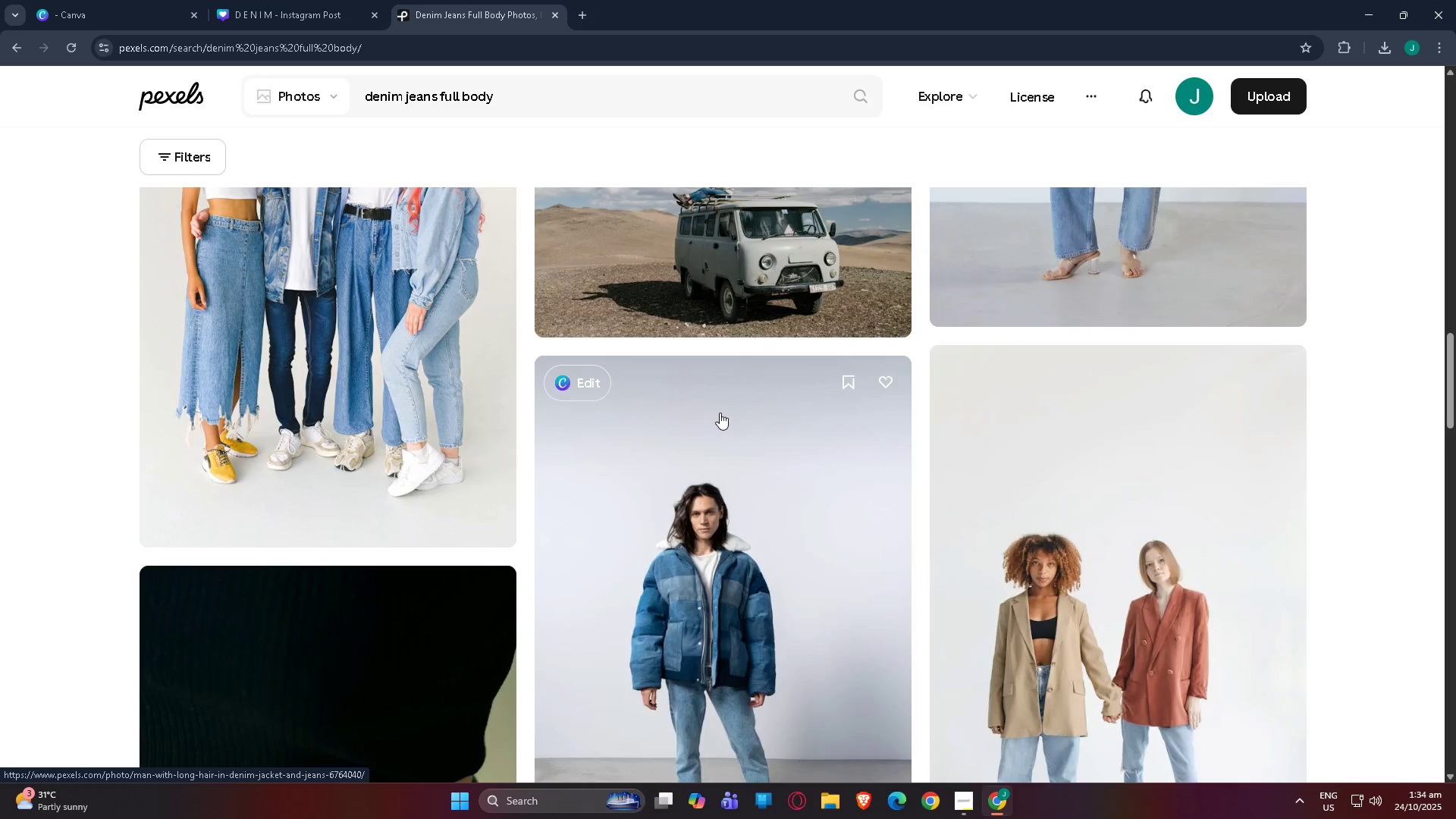 
scroll: coordinate [708, 414], scroll_direction: up, amount: 2.0
 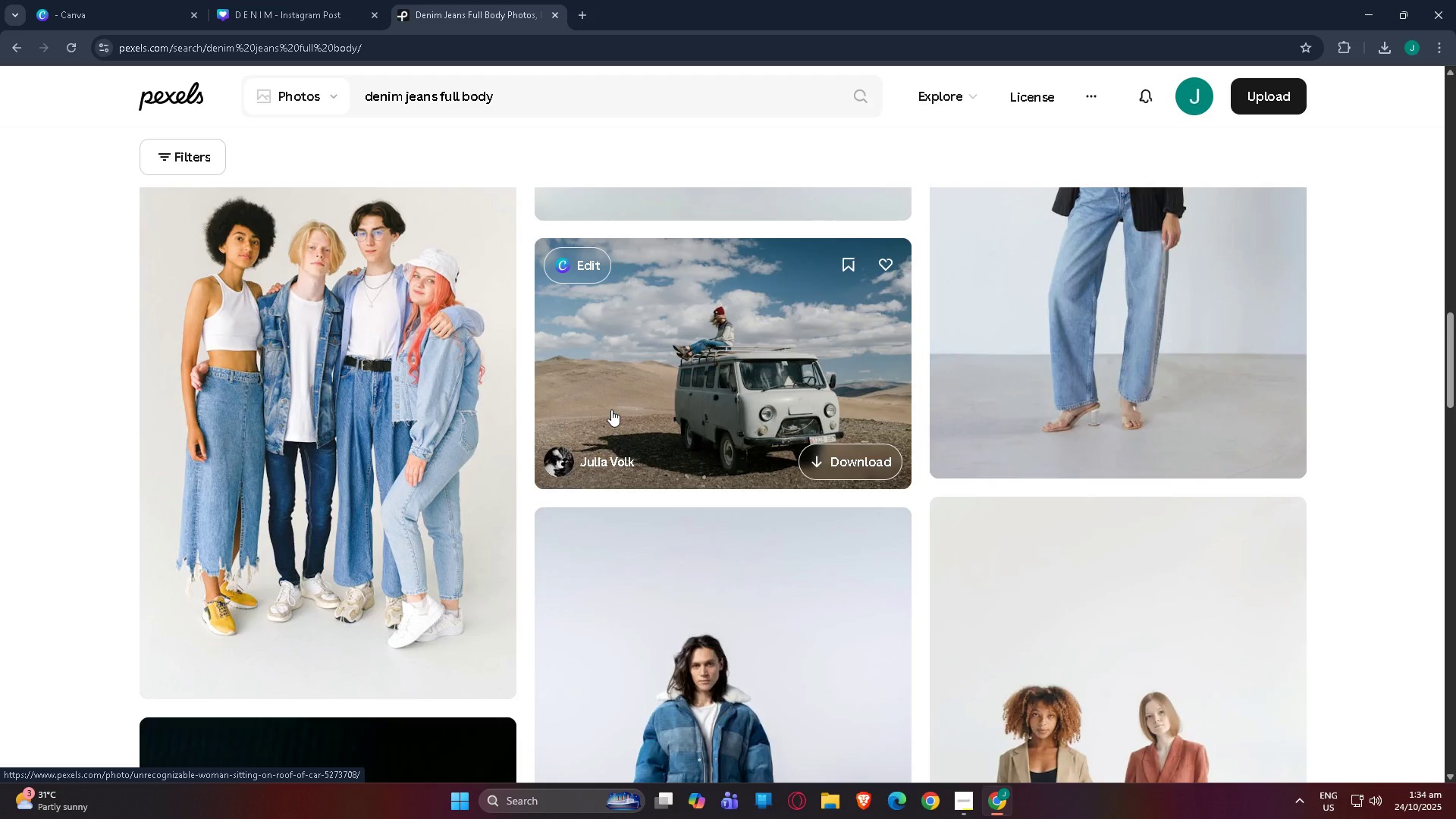 
scroll: coordinate [612, 413], scroll_direction: down, amount: 31.0
 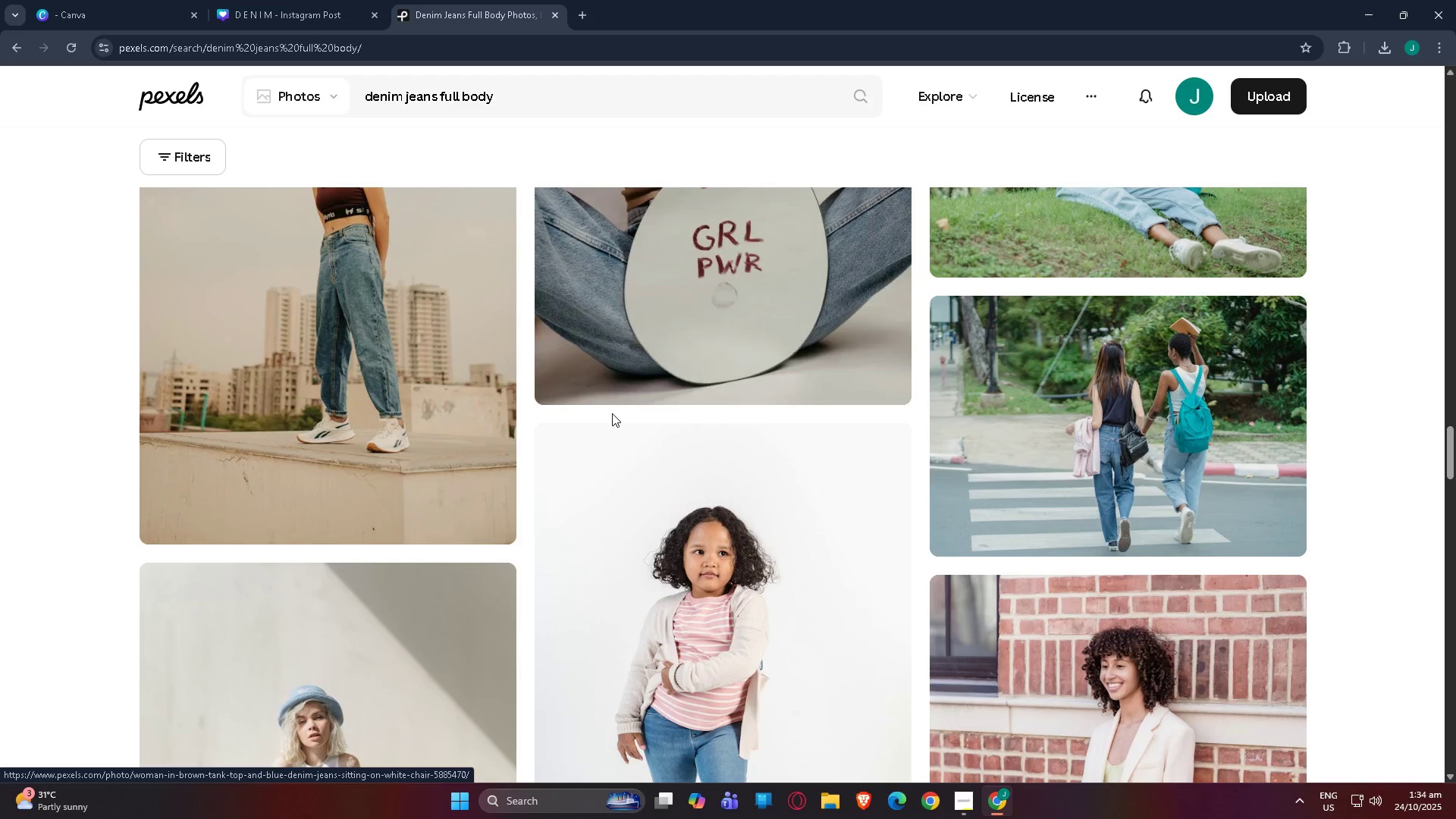 
scroll: coordinate [546, 423], scroll_direction: up, amount: 2.0
 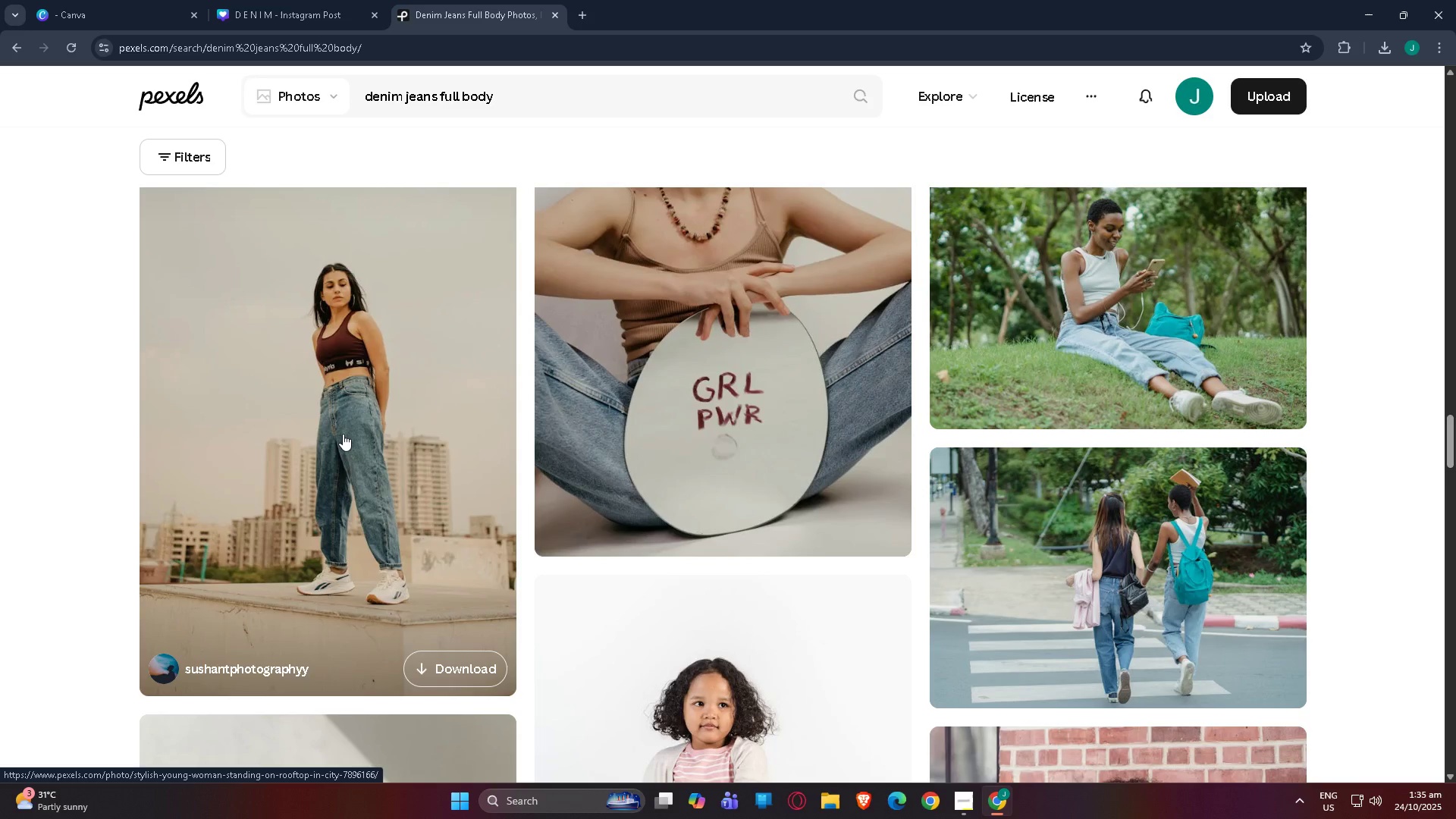 
left_click([343, 434])
 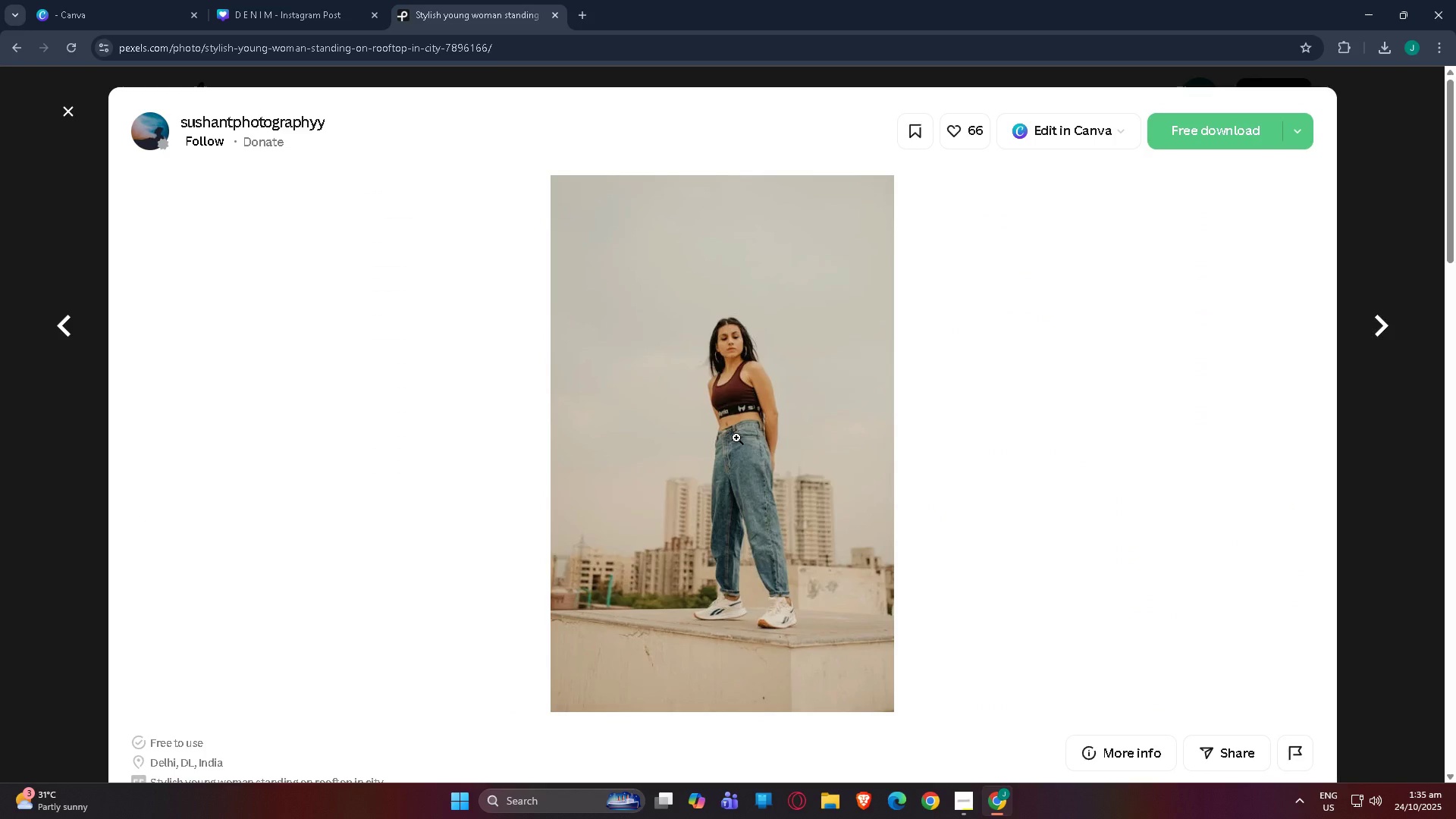 
wait(17.23)
 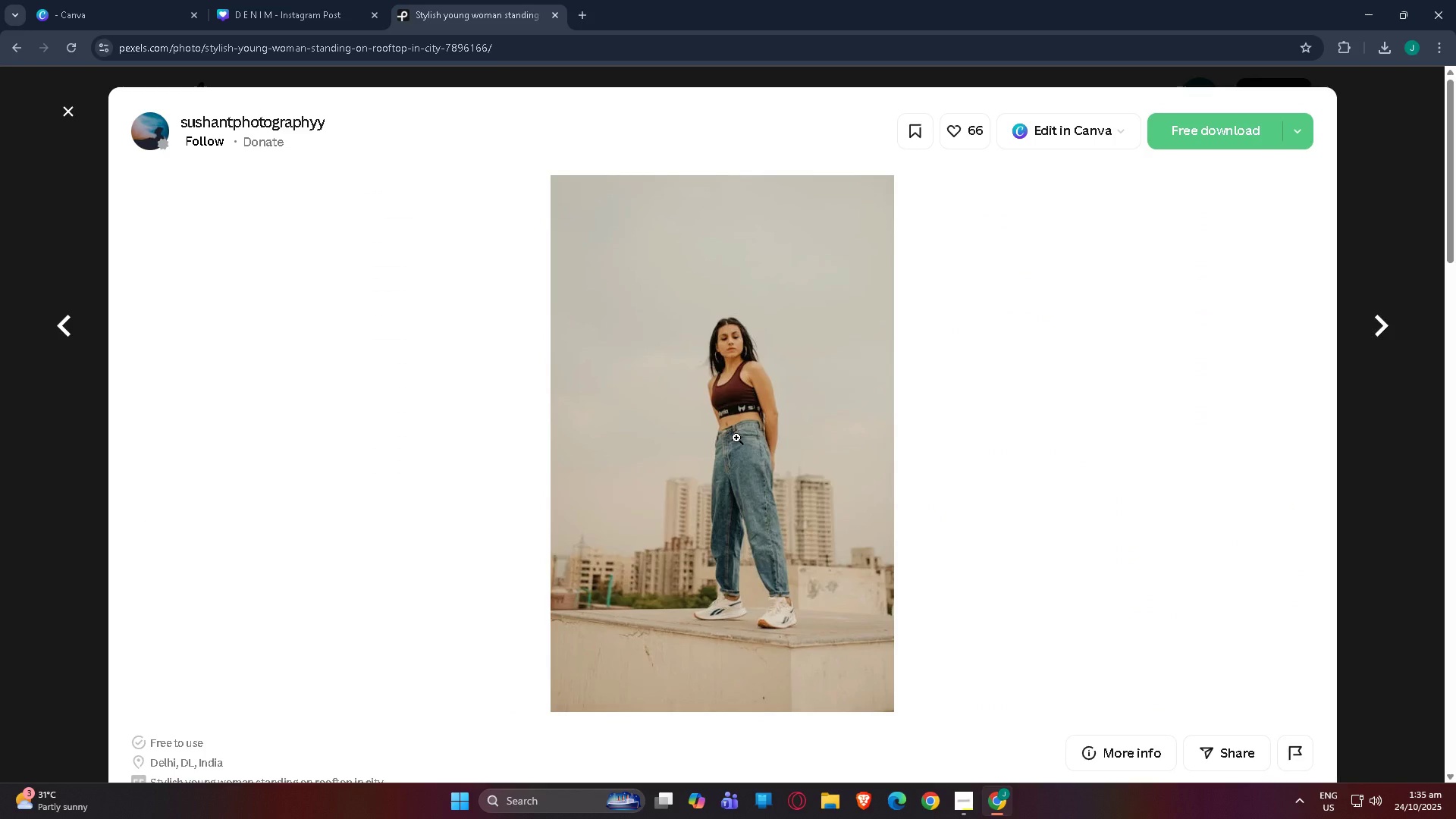 
left_click([1194, 140])
 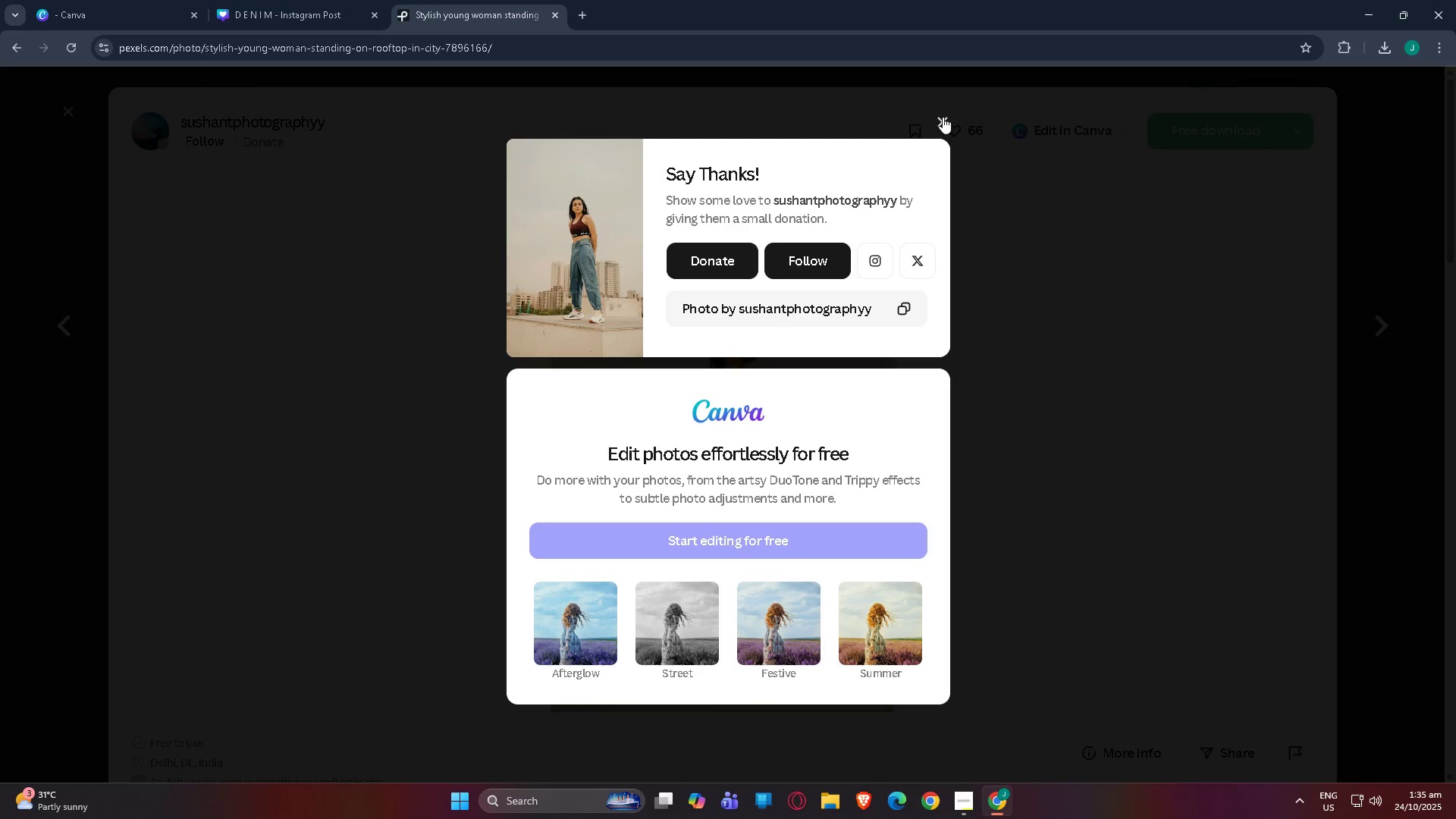 
left_click([943, 117])